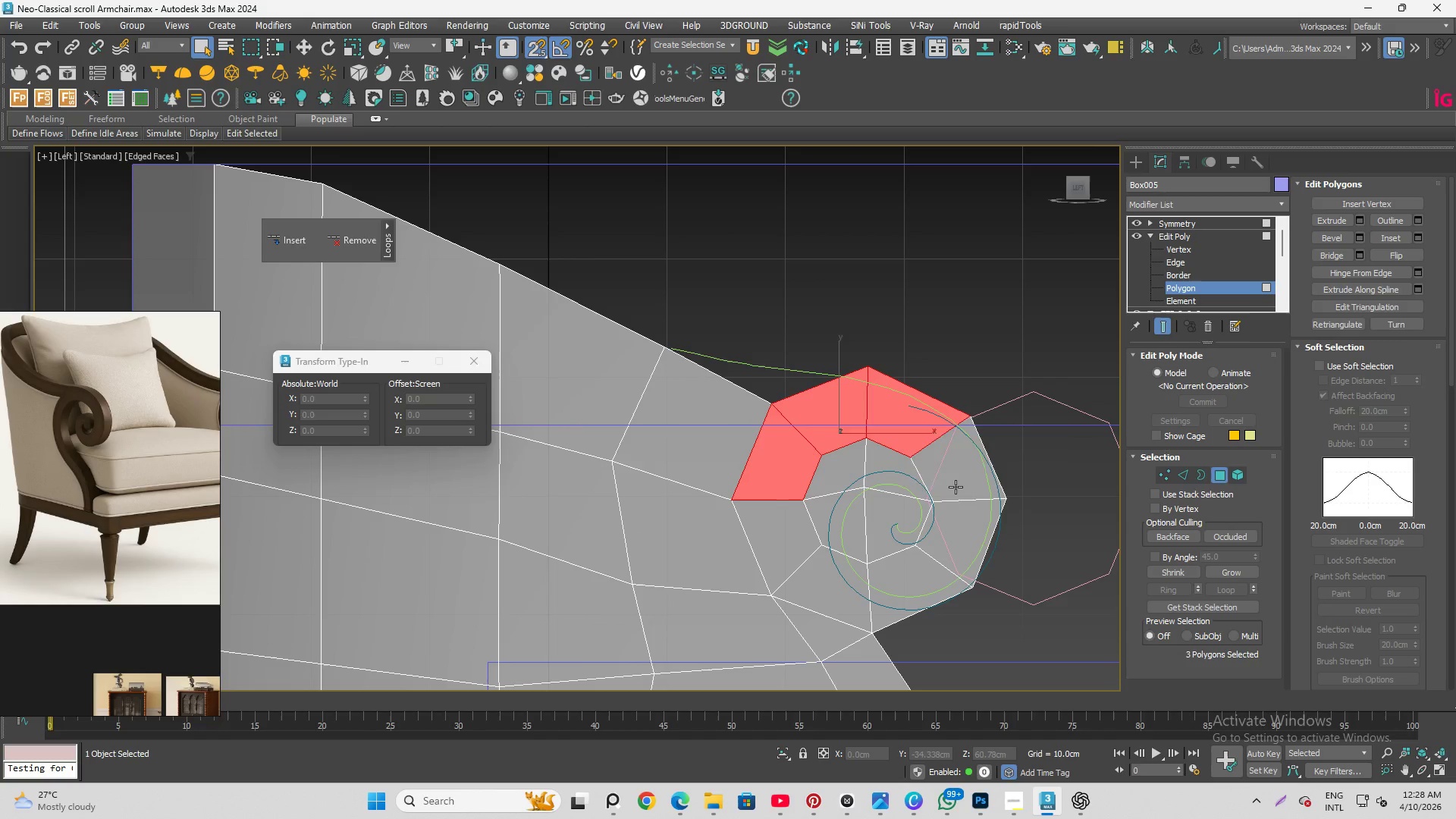 
hold_key(key=ControlLeft, duration=1.5)
double_click([946, 544])
 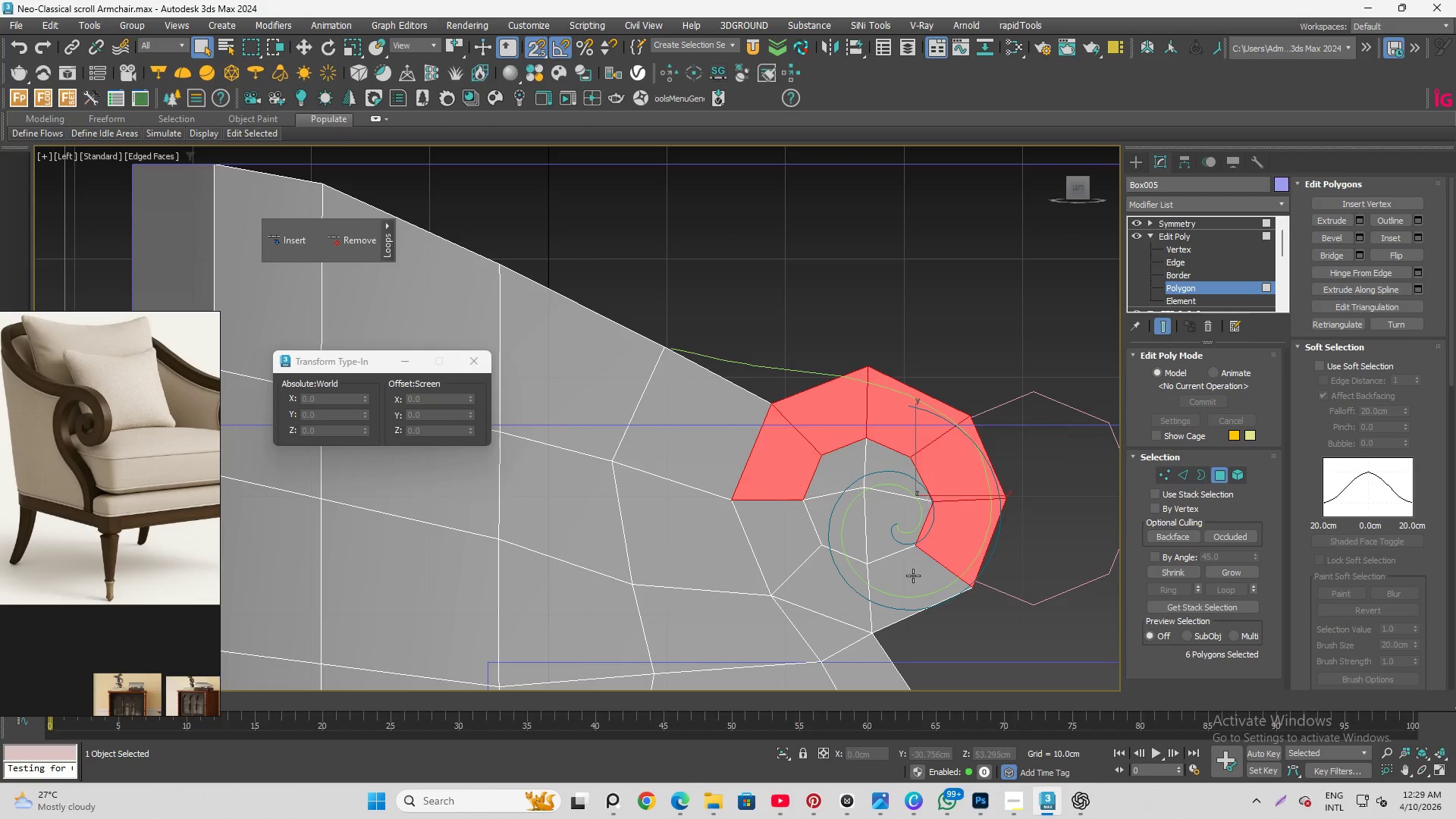 
left_click_drag(start_coordinate=[913, 576], to_coordinate=[908, 578])
 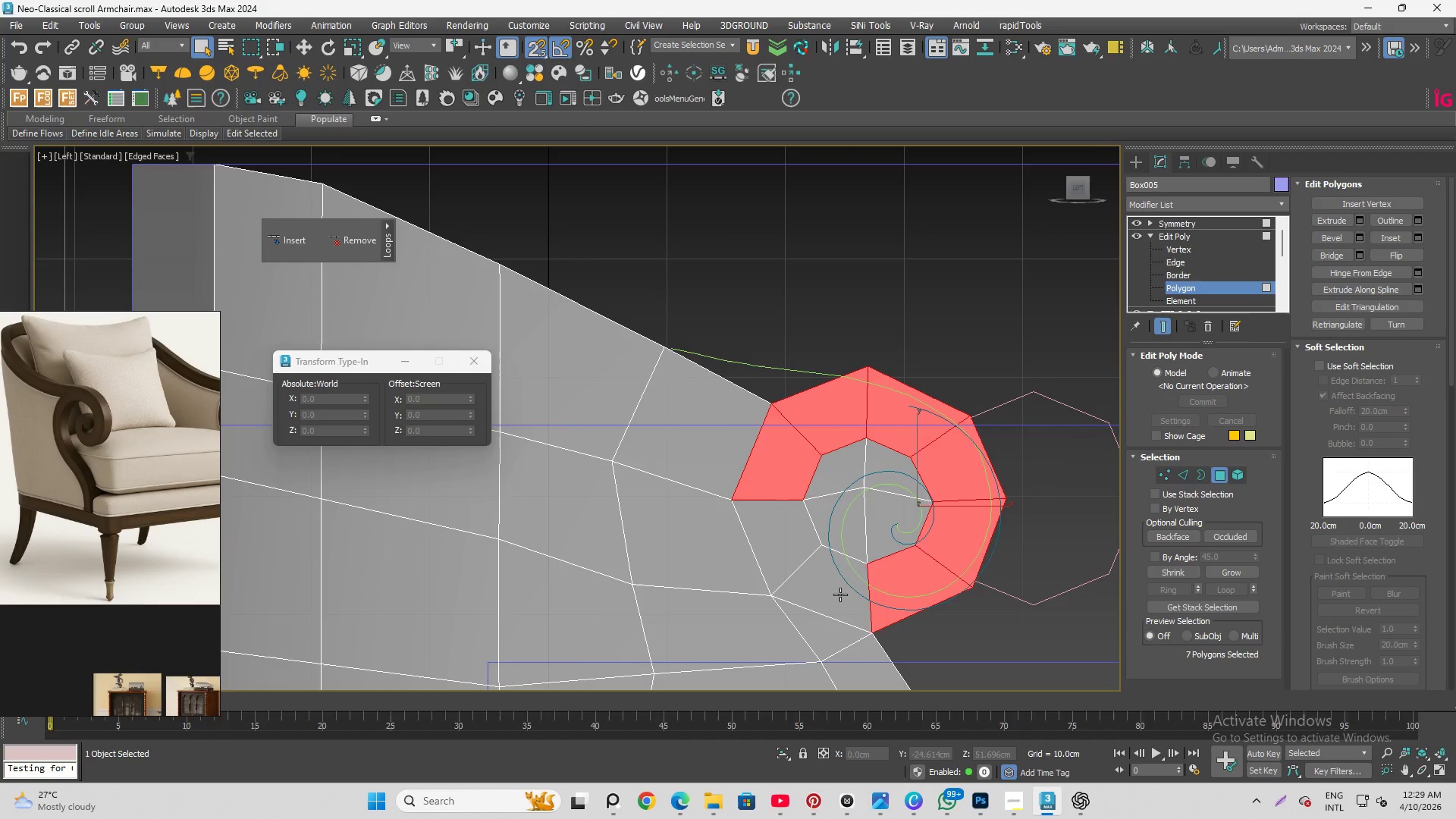 
triple_click([840, 595])
 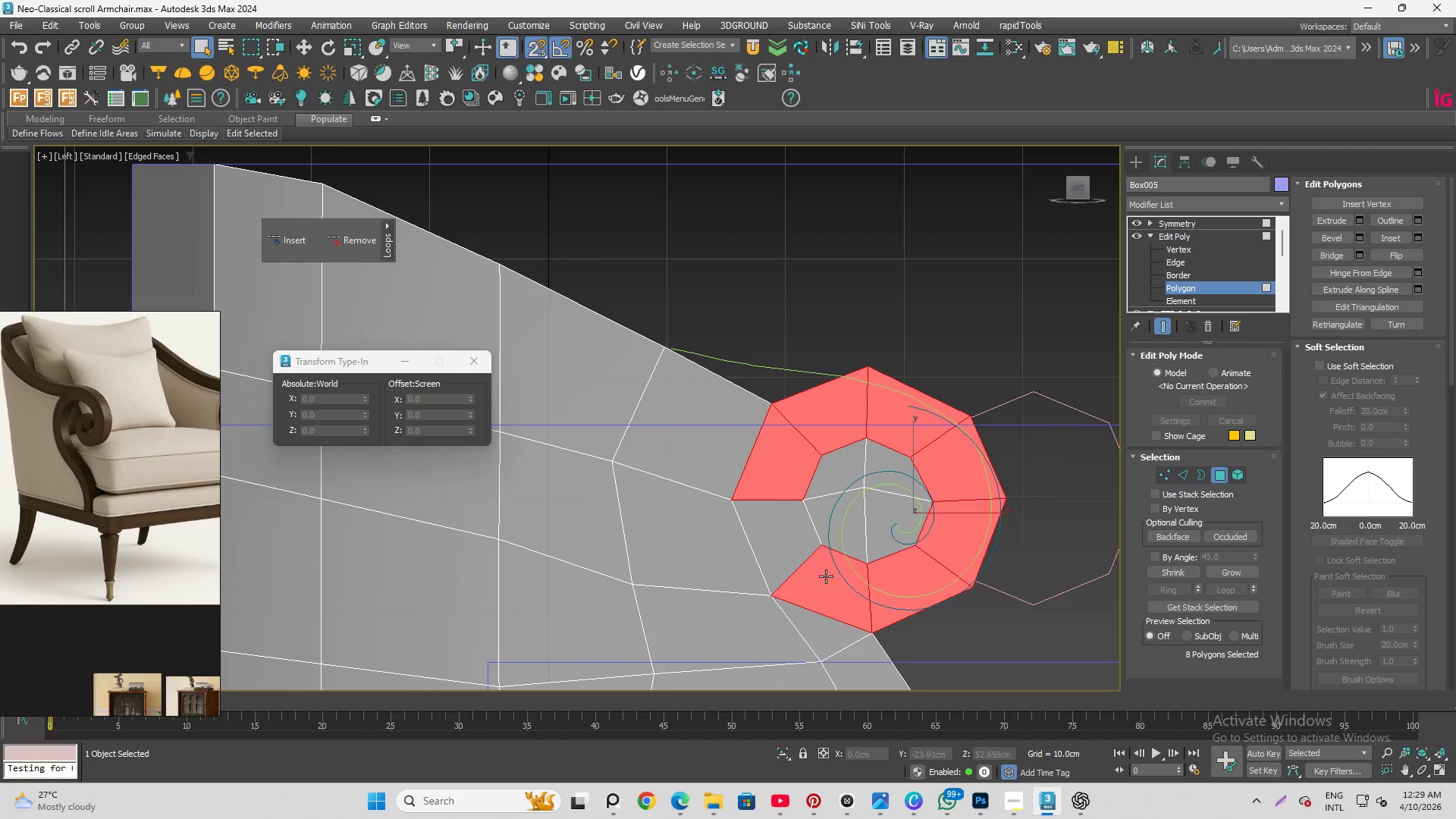 
hold_key(key=ControlLeft, duration=1.5)
triple_click([797, 551])
 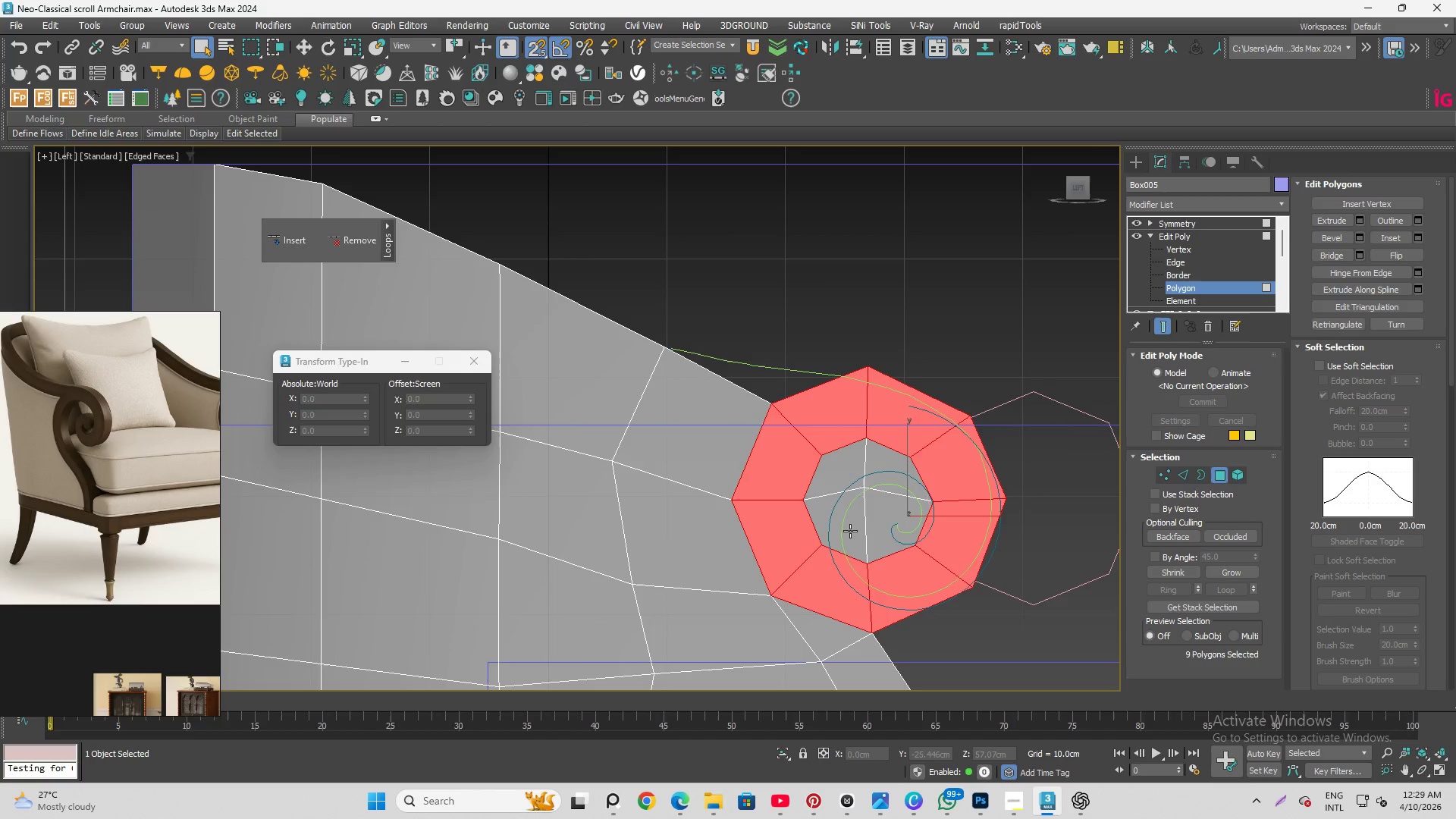 
triple_click([850, 531])
 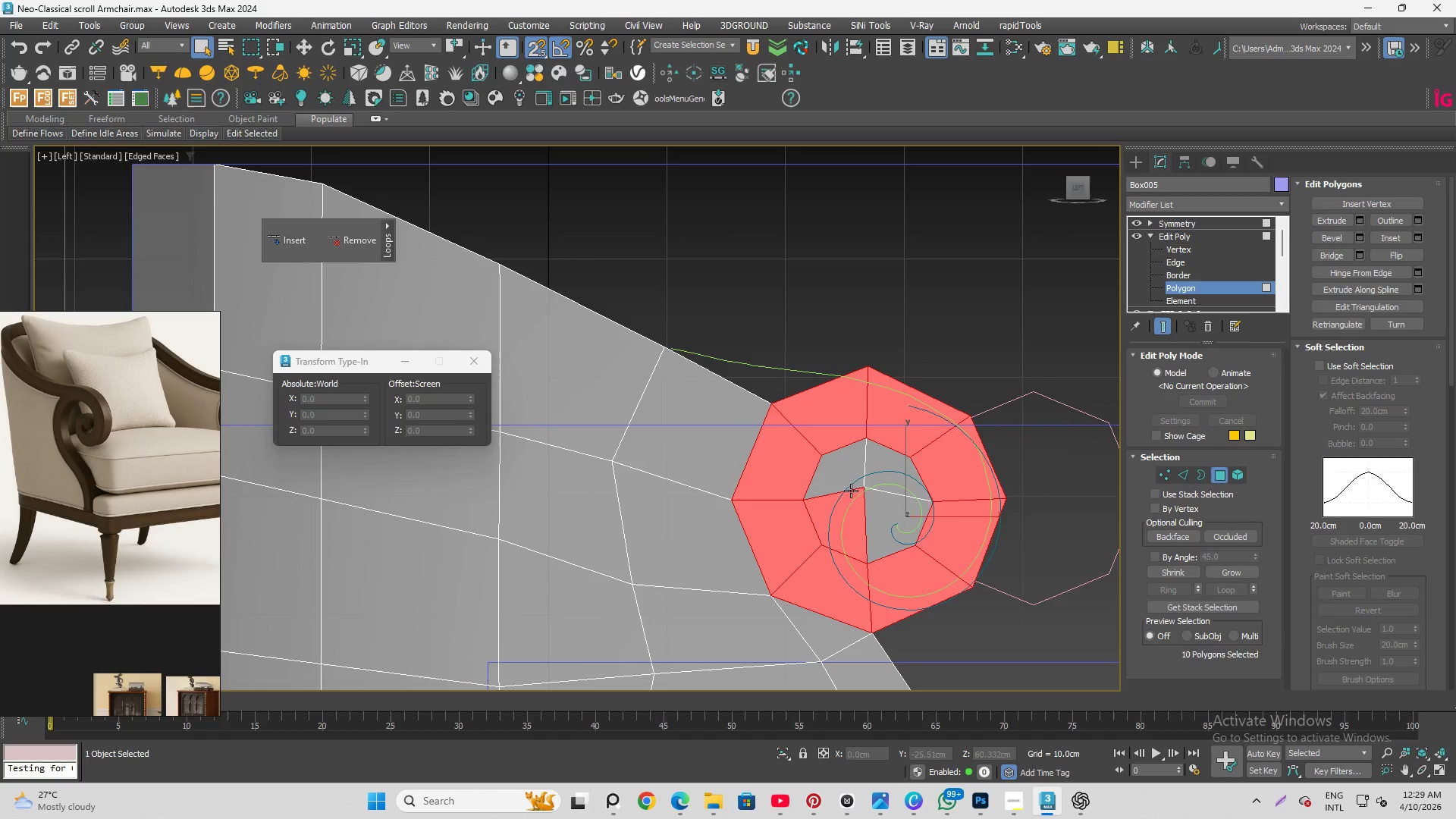 
triple_click([851, 489])
 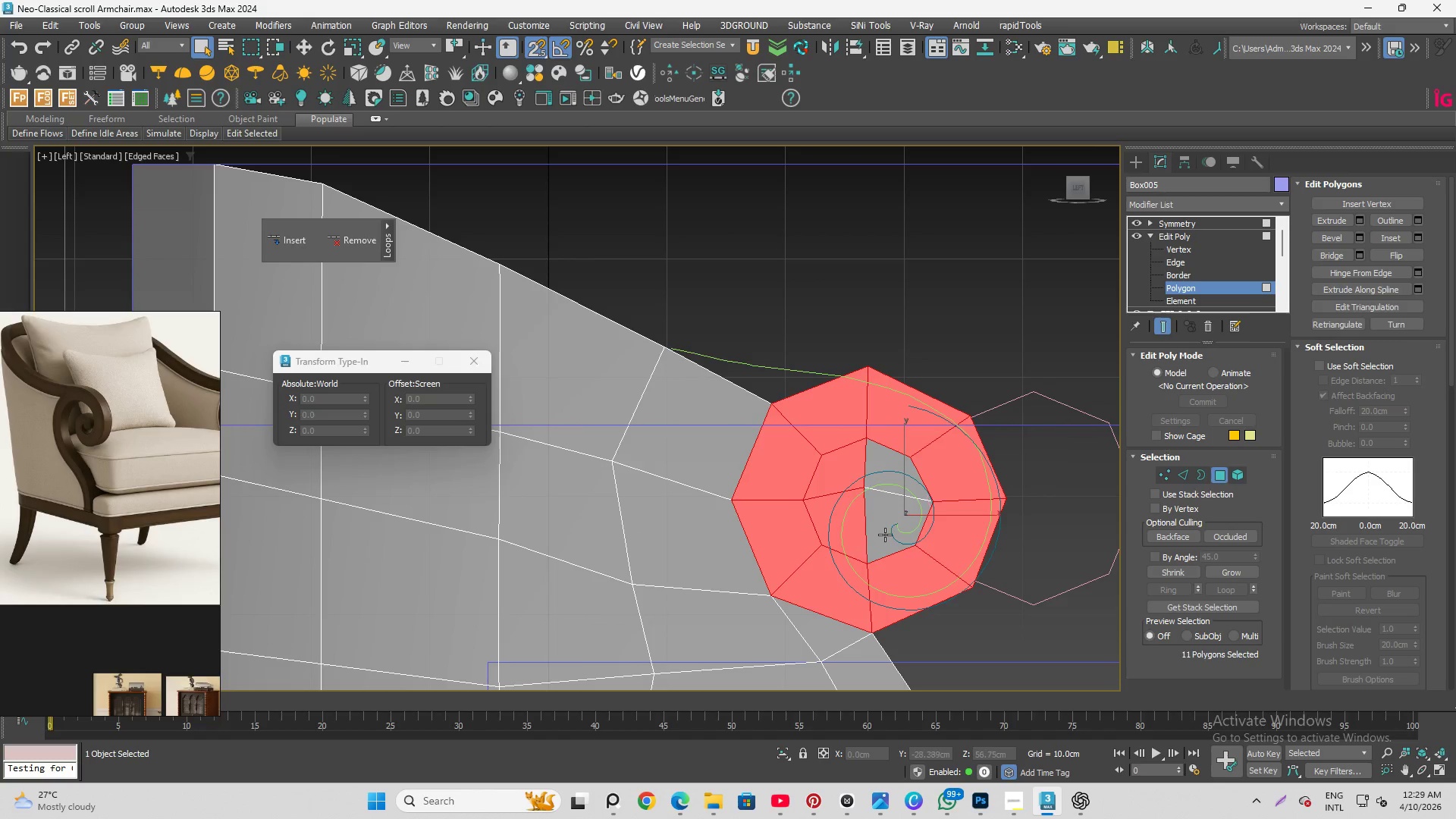 
hold_key(key=ControlLeft, duration=0.89)
left_click([892, 482])
 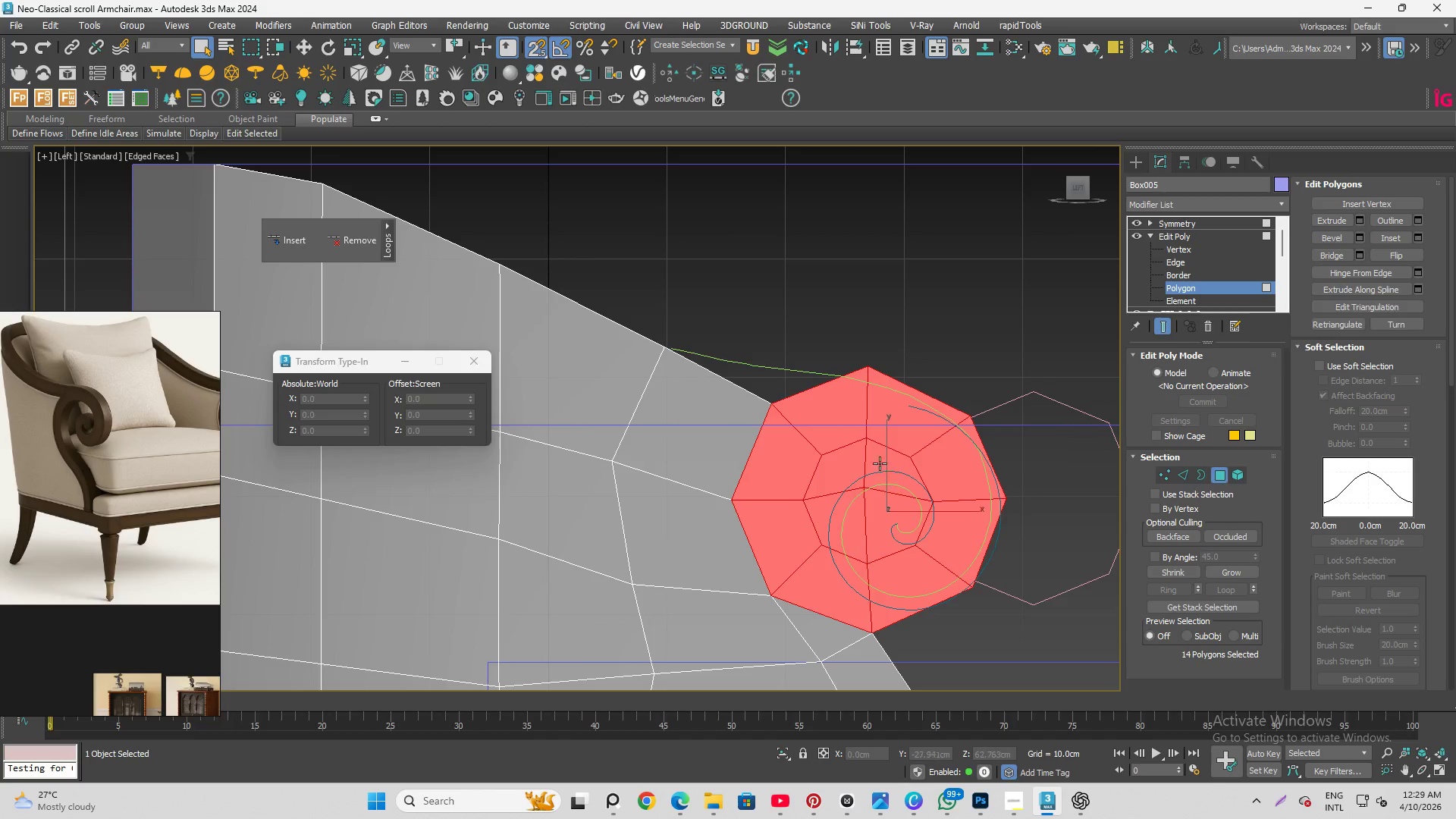 
type(es)
 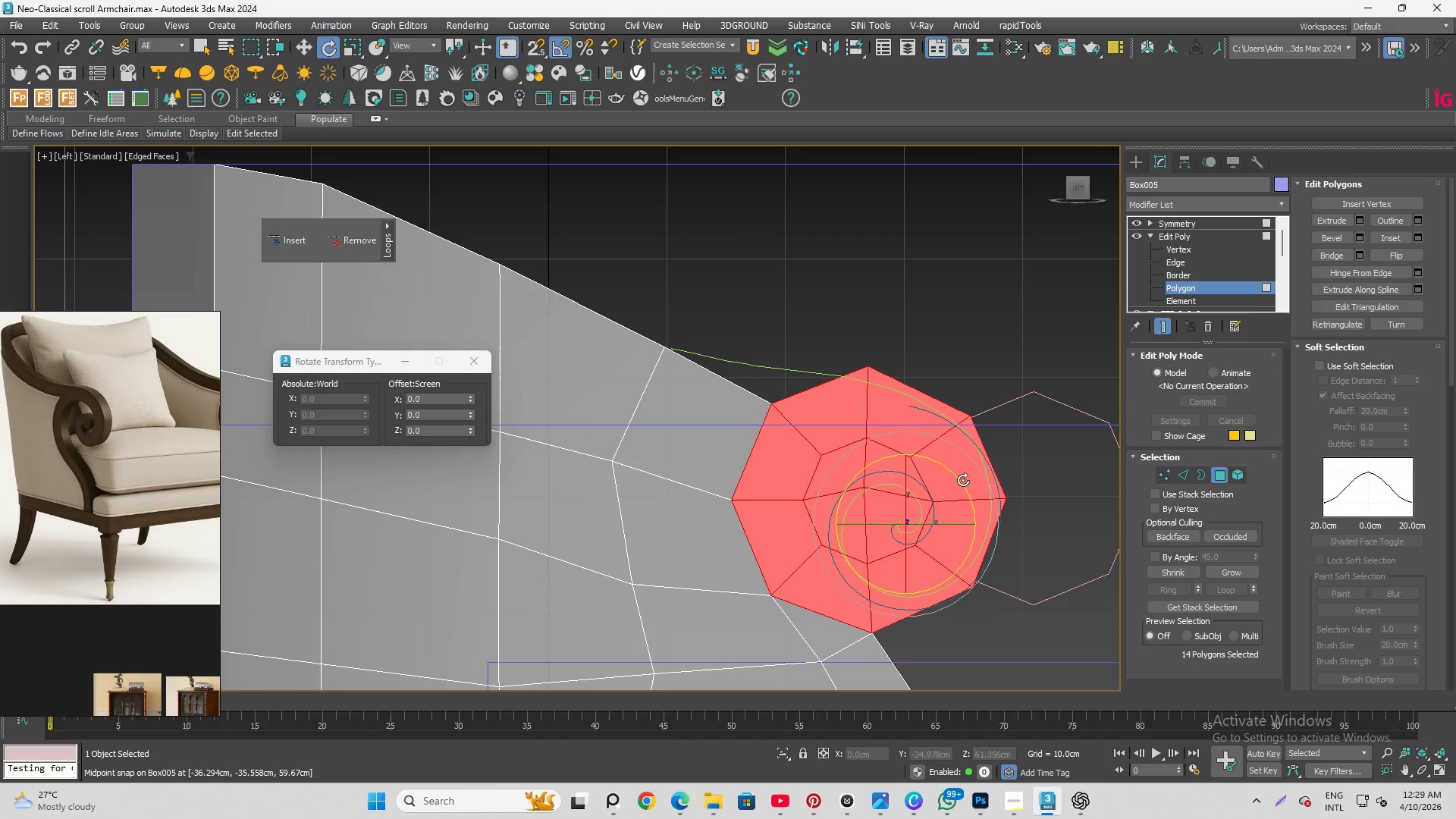 
left_click_drag(start_coordinate=[963, 480], to_coordinate=[982, 502])
 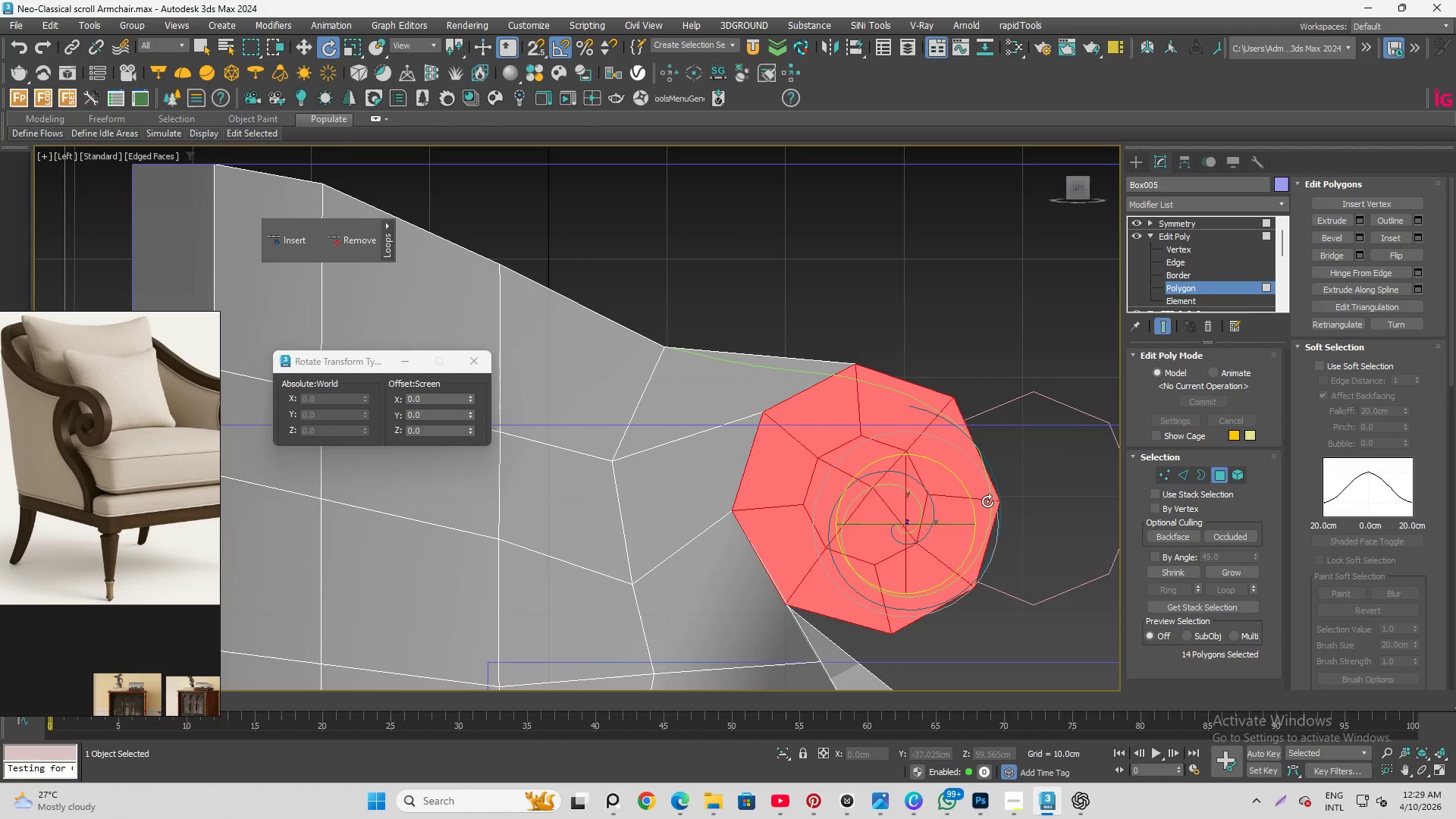 
key(W)
 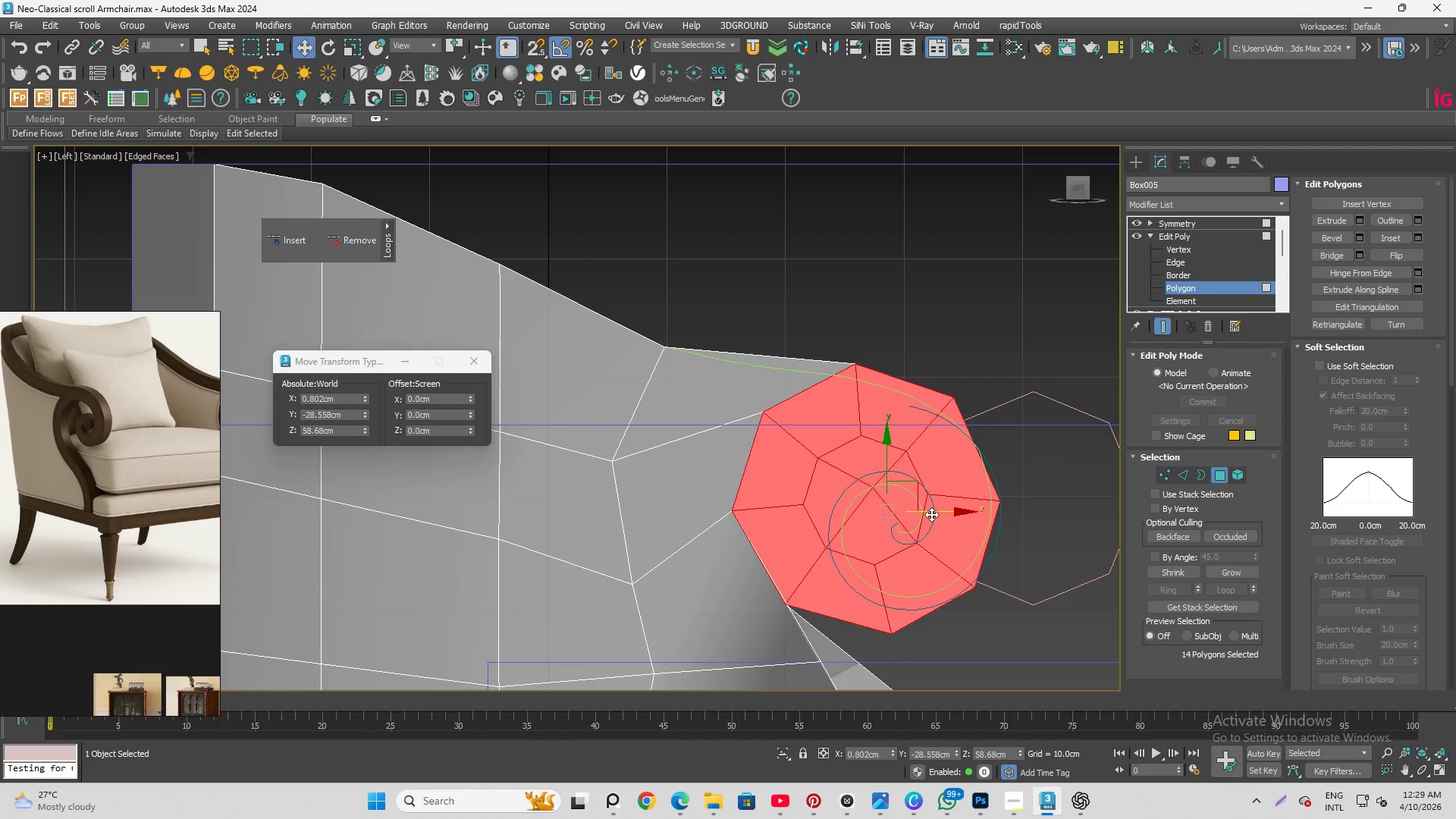 
left_click_drag(start_coordinate=[931, 514], to_coordinate=[992, 503])
 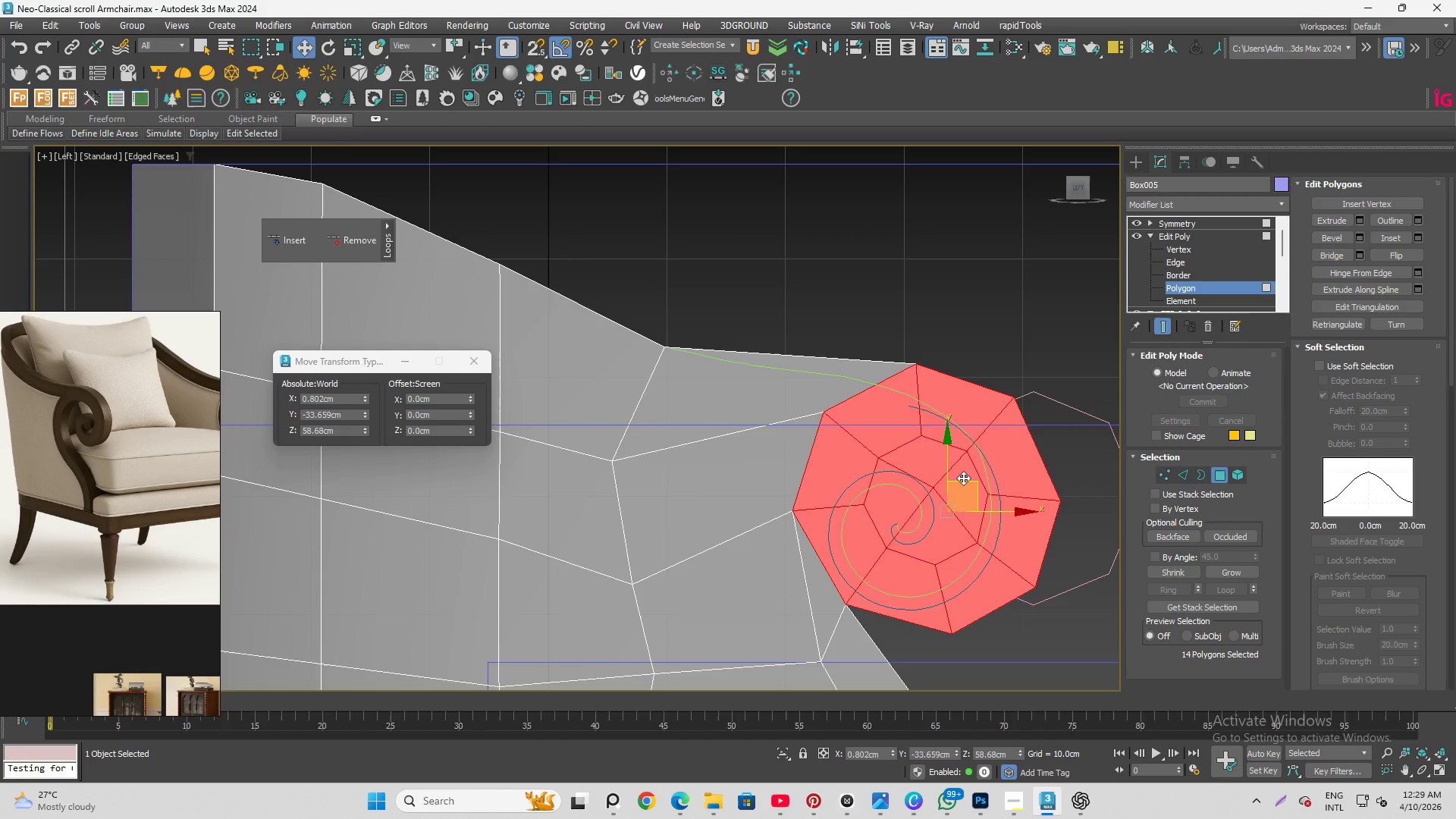 
left_click_drag(start_coordinate=[964, 478], to_coordinate=[971, 472])
 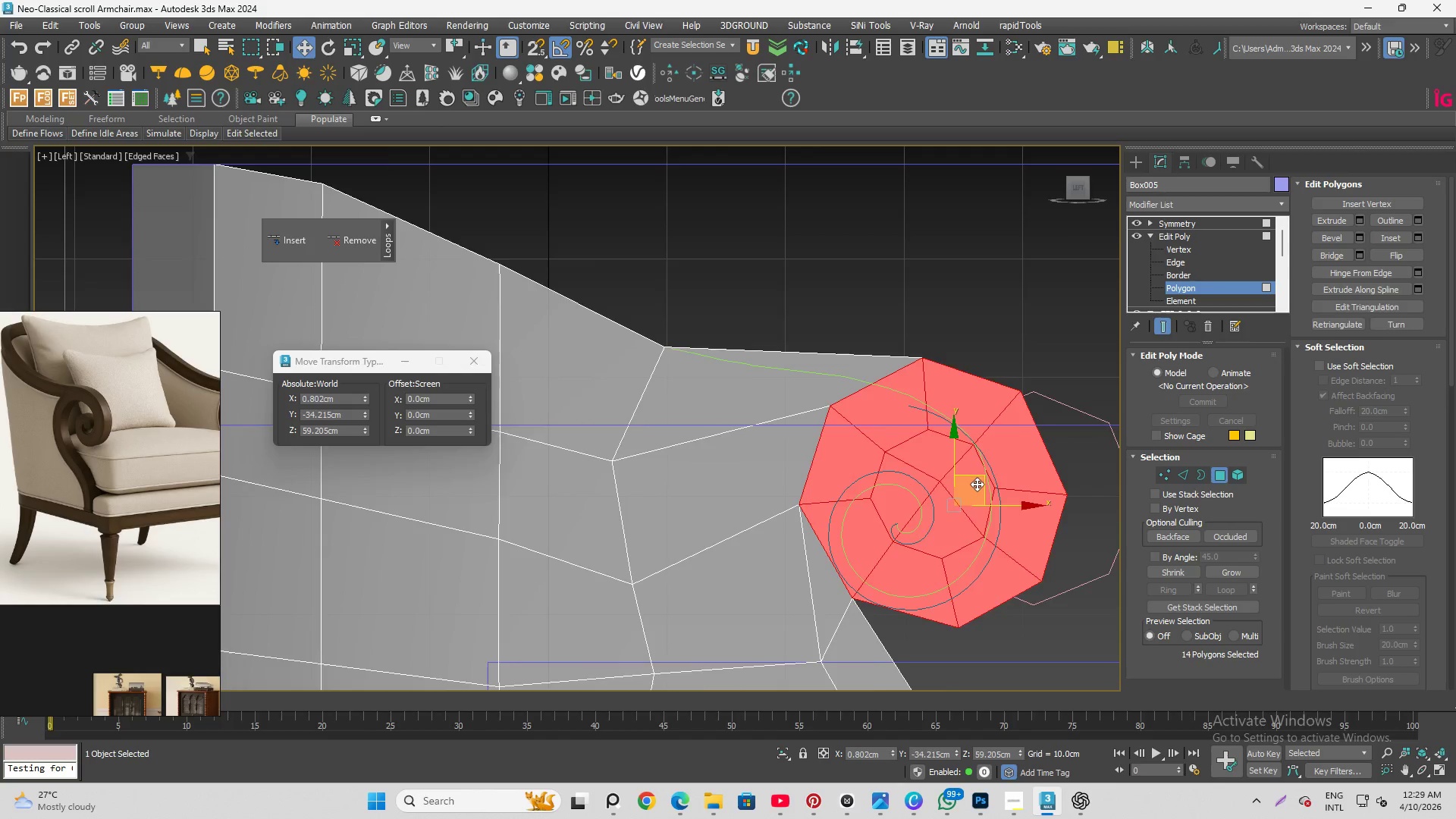 
hold_key(key=AltLeft, duration=1.5)
 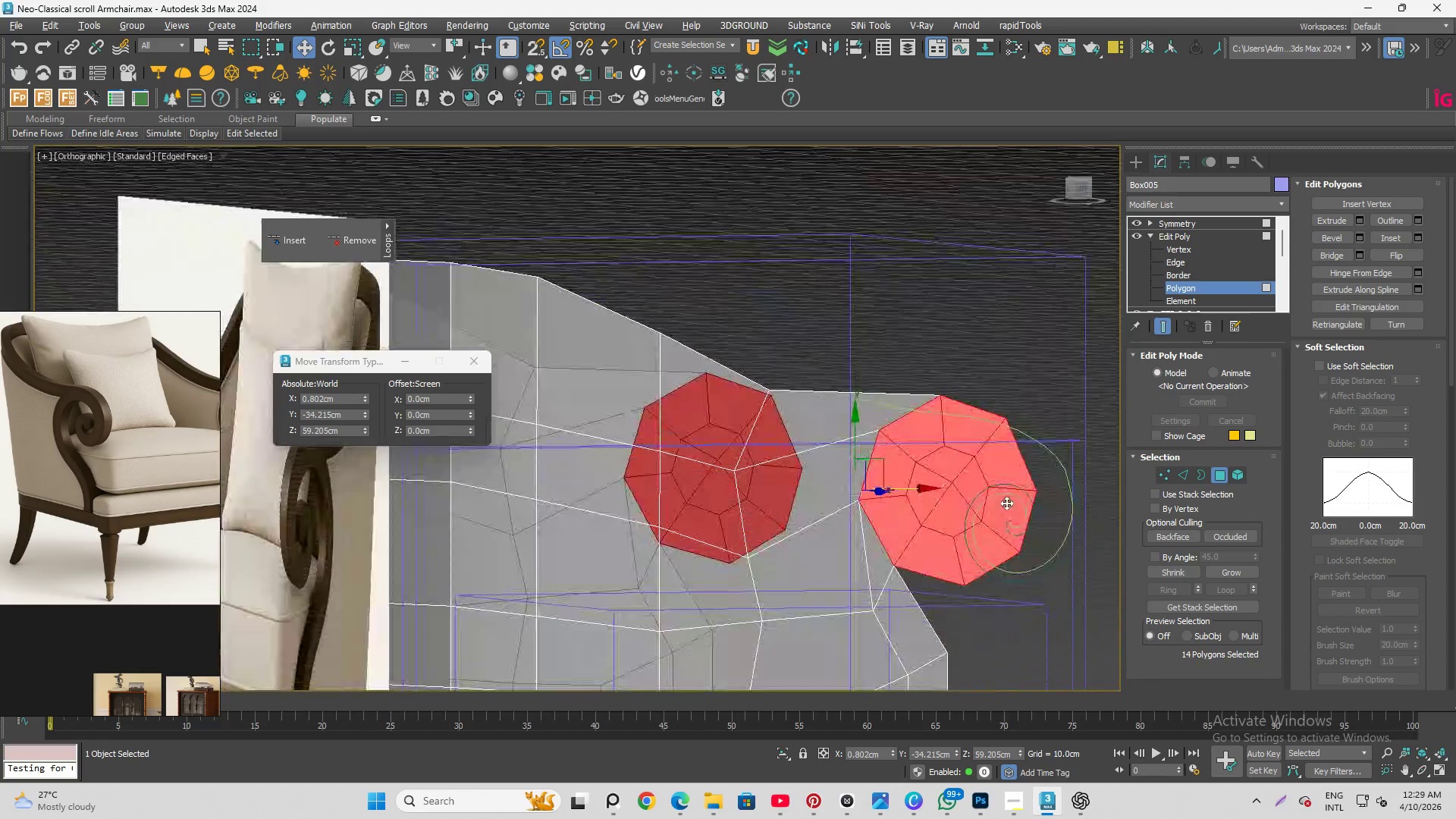 
scroll: coordinate [977, 484], scroll_direction: down, amount: 1.0
 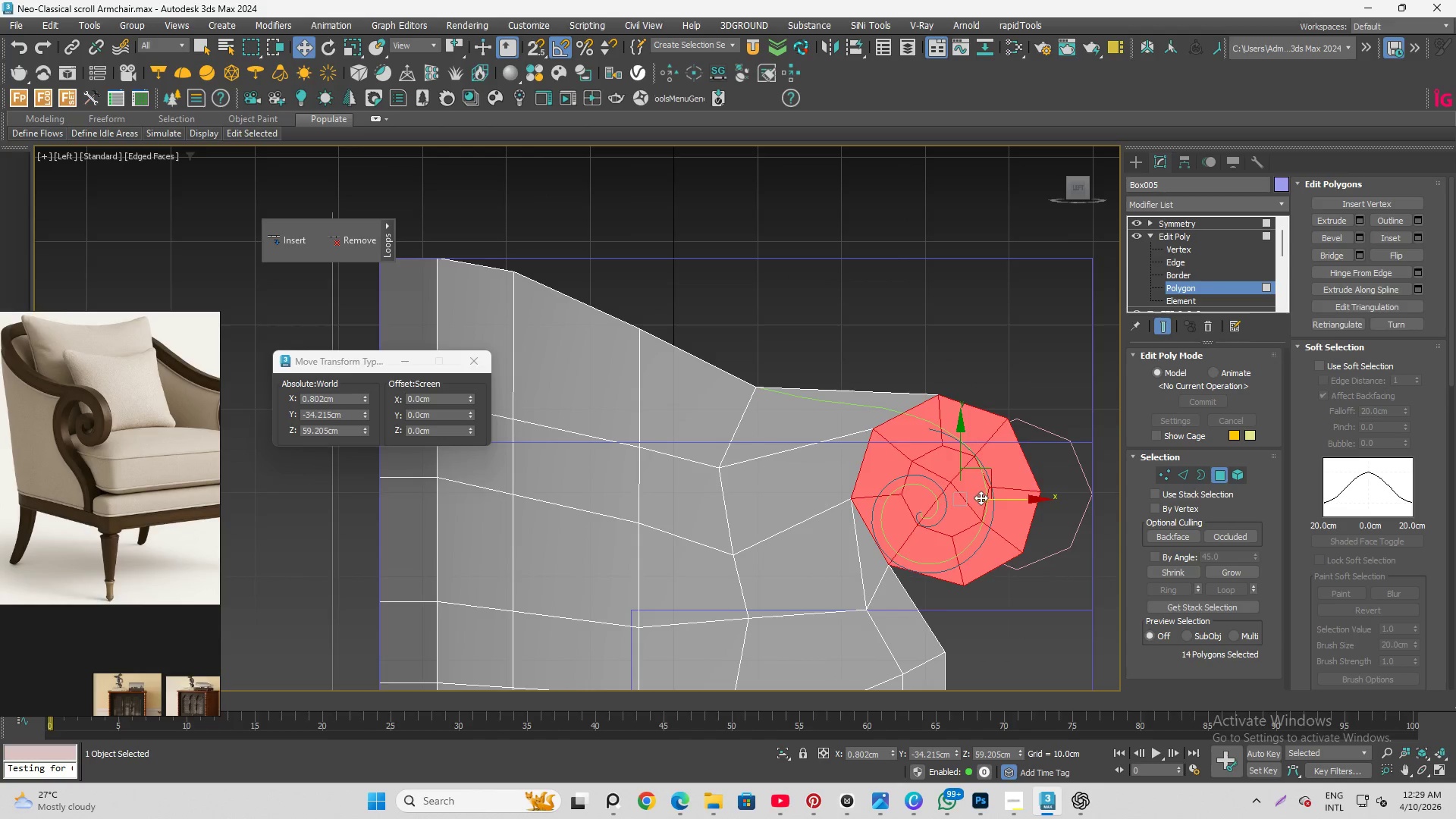 
hold_key(key=AltLeft, duration=0.67)
 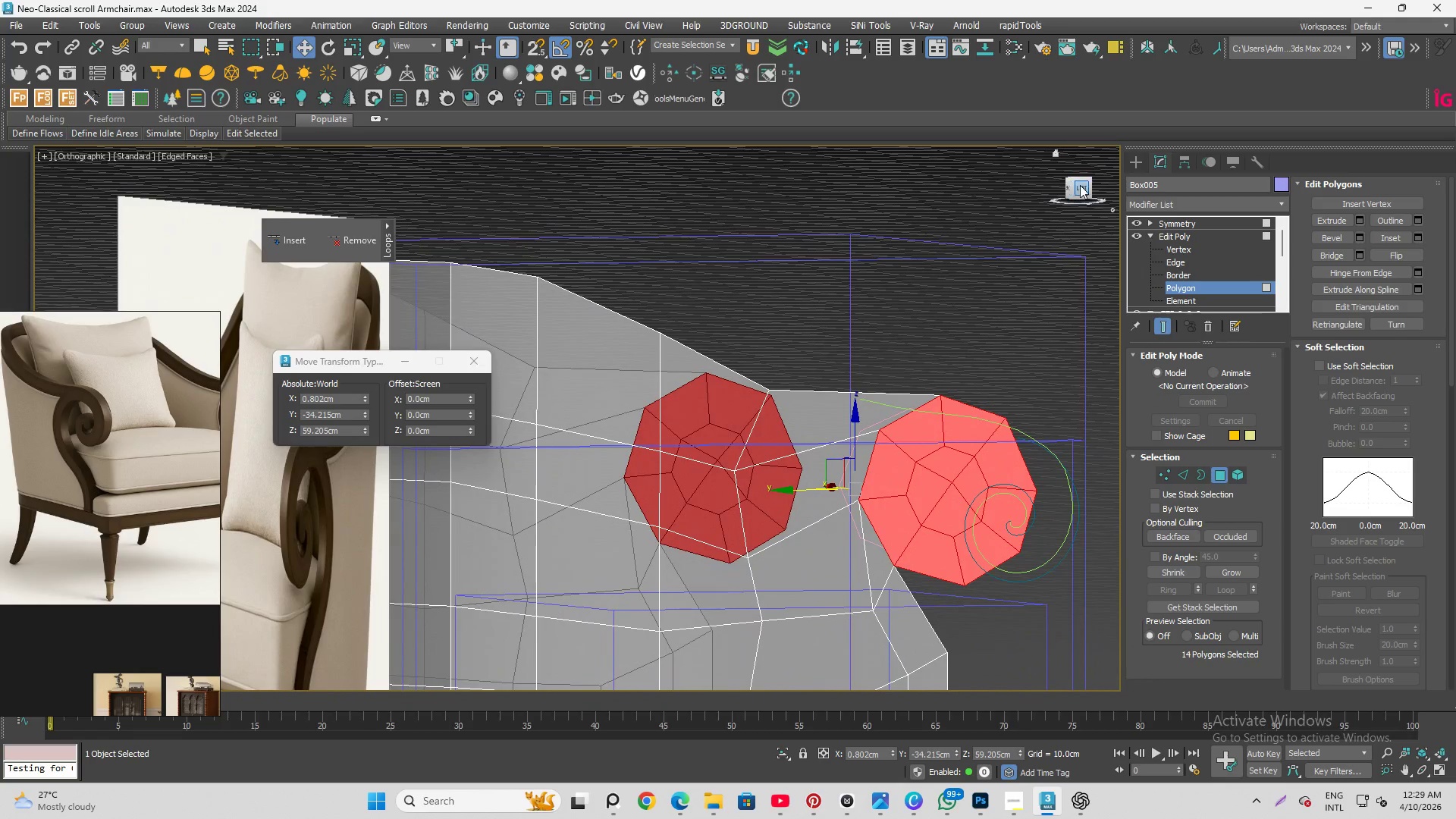 
left_click([1081, 185])
 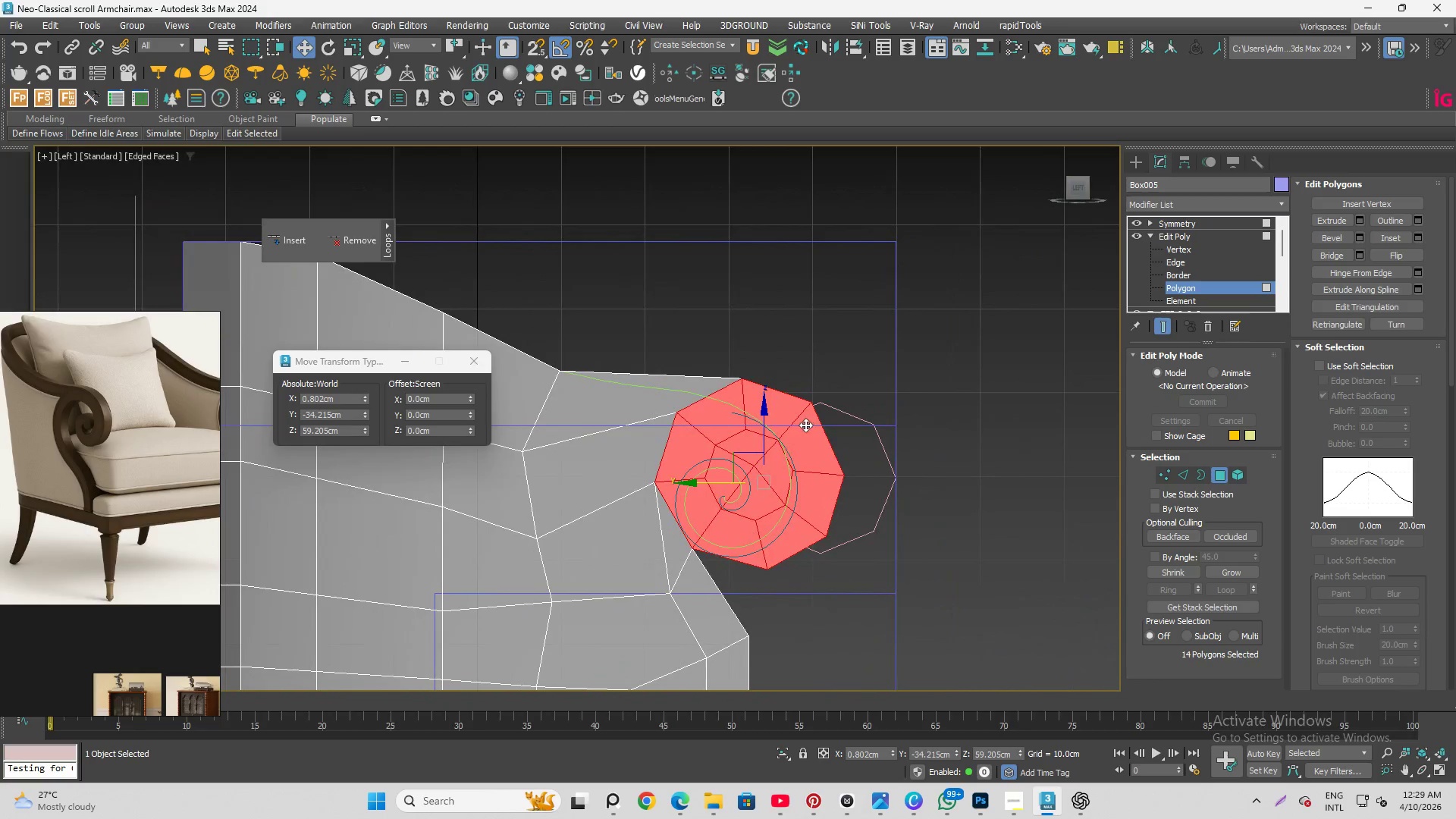 
scroll: coordinate [781, 429], scroll_direction: down, amount: 2.0
 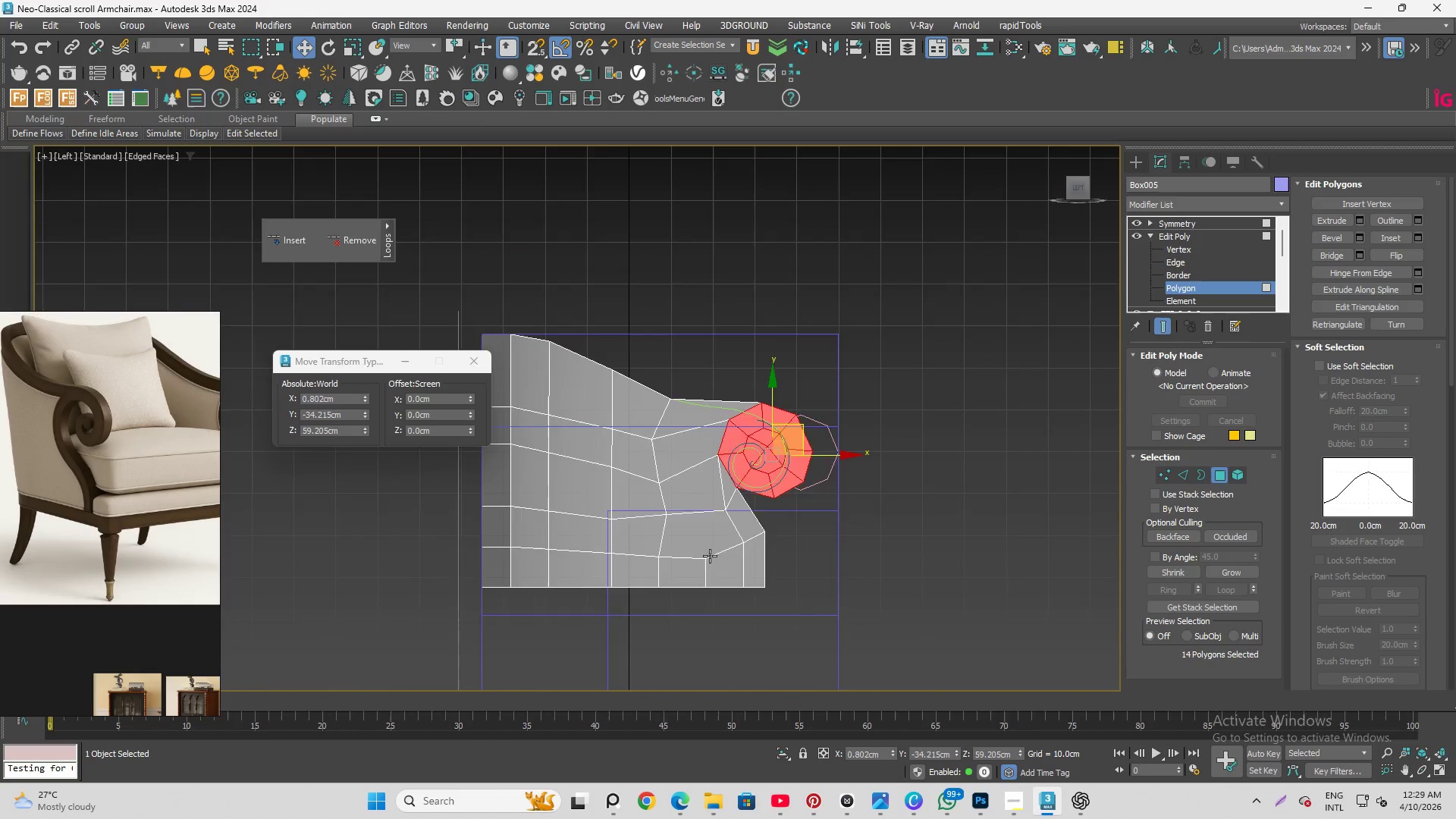 
scroll: coordinate [769, 433], scroll_direction: up, amount: 3.0
 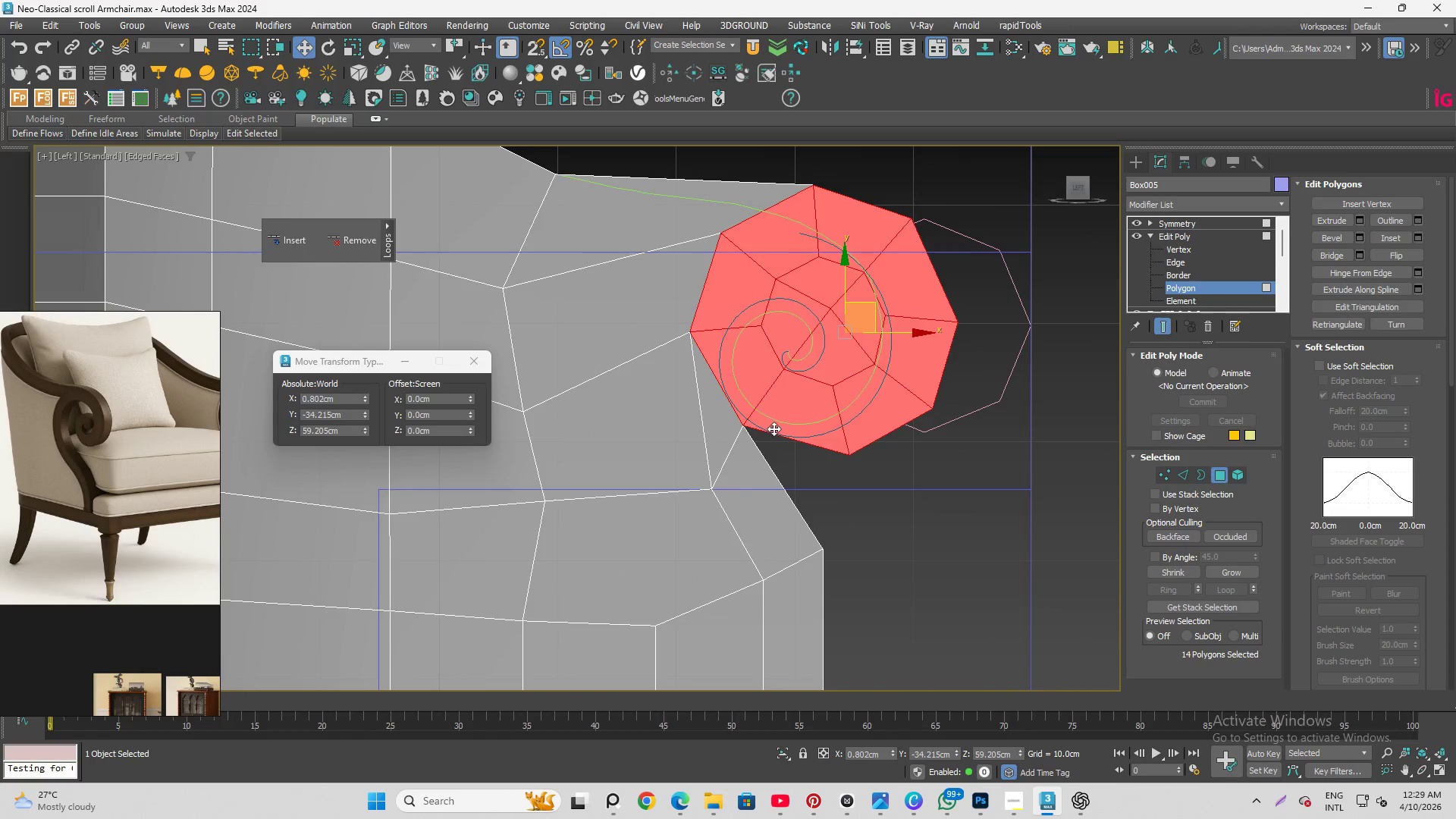 
scroll: coordinate [774, 428], scroll_direction: down, amount: 1.0
 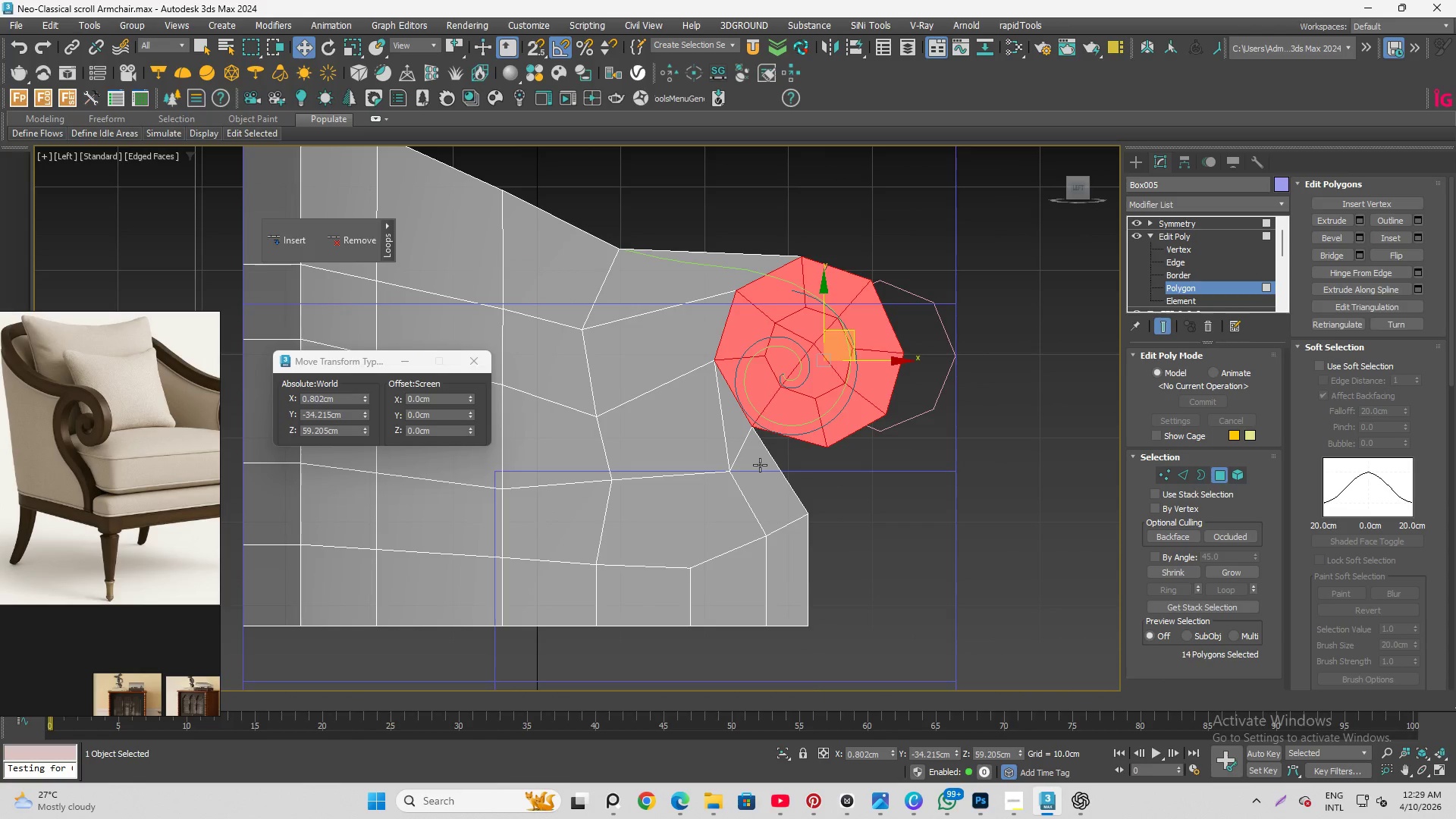 
wait(7.93)
 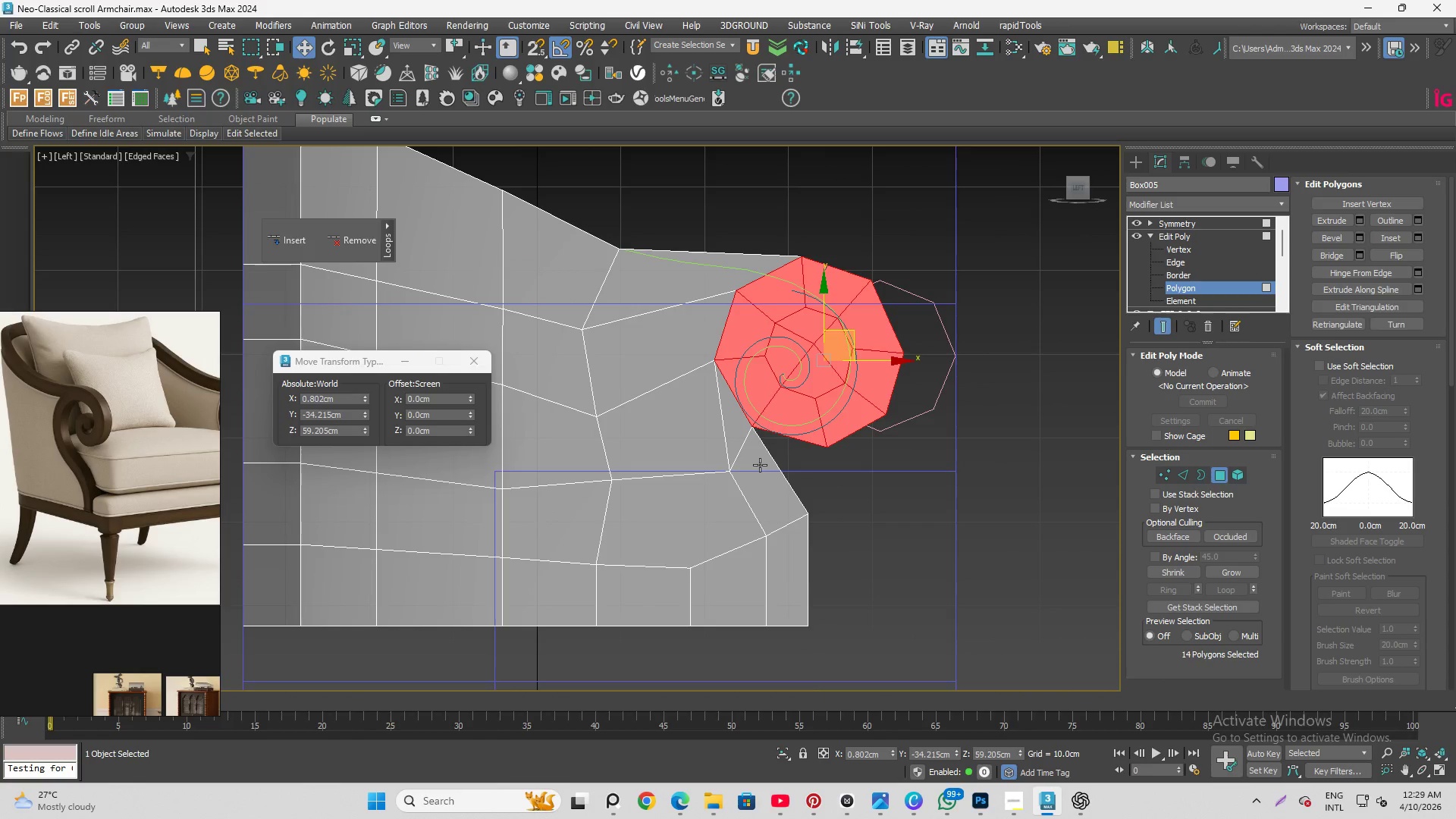 
scroll: coordinate [782, 457], scroll_direction: down, amount: 1.0
 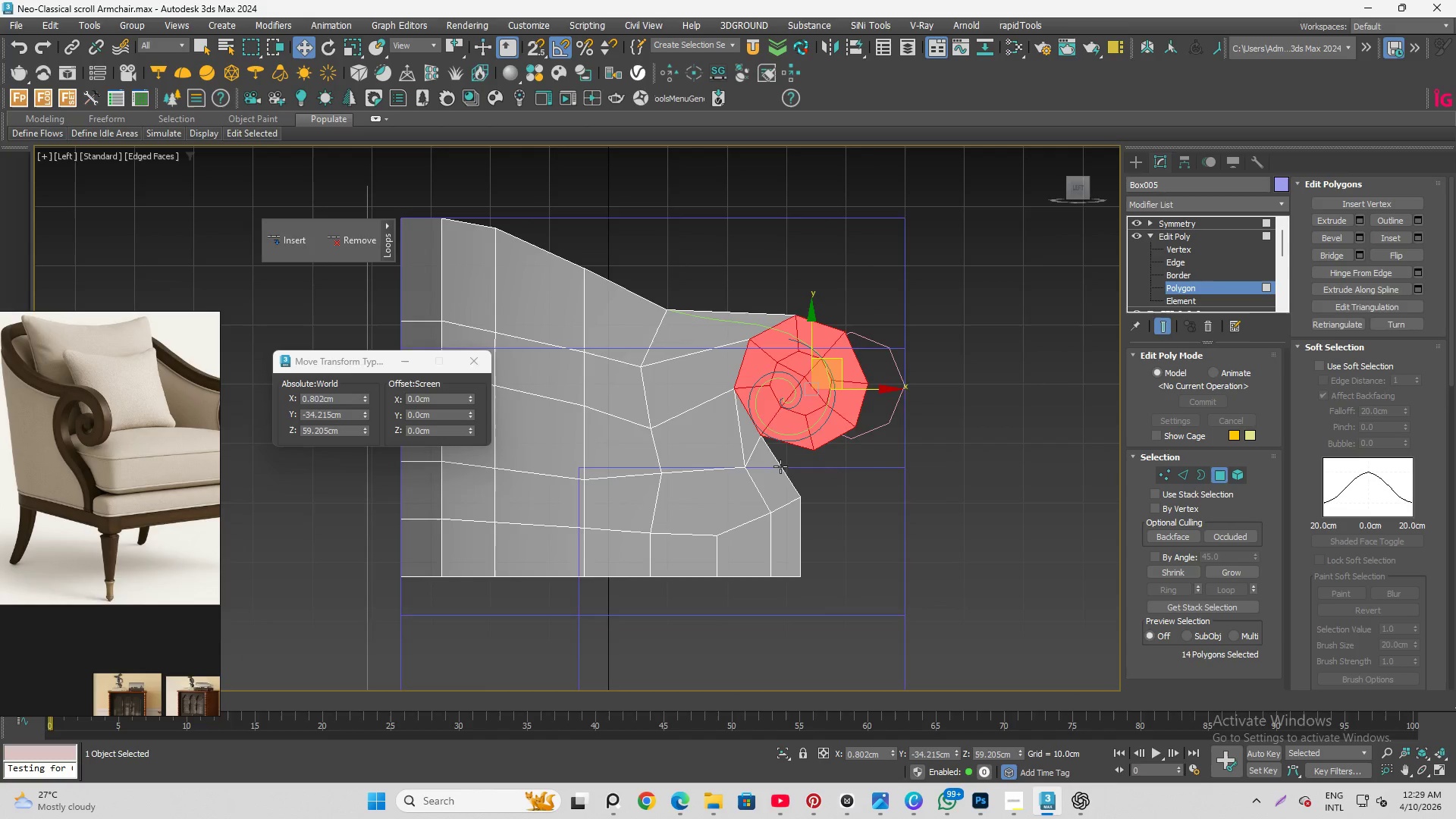 
scroll: coordinate [780, 467], scroll_direction: up, amount: 1.0
 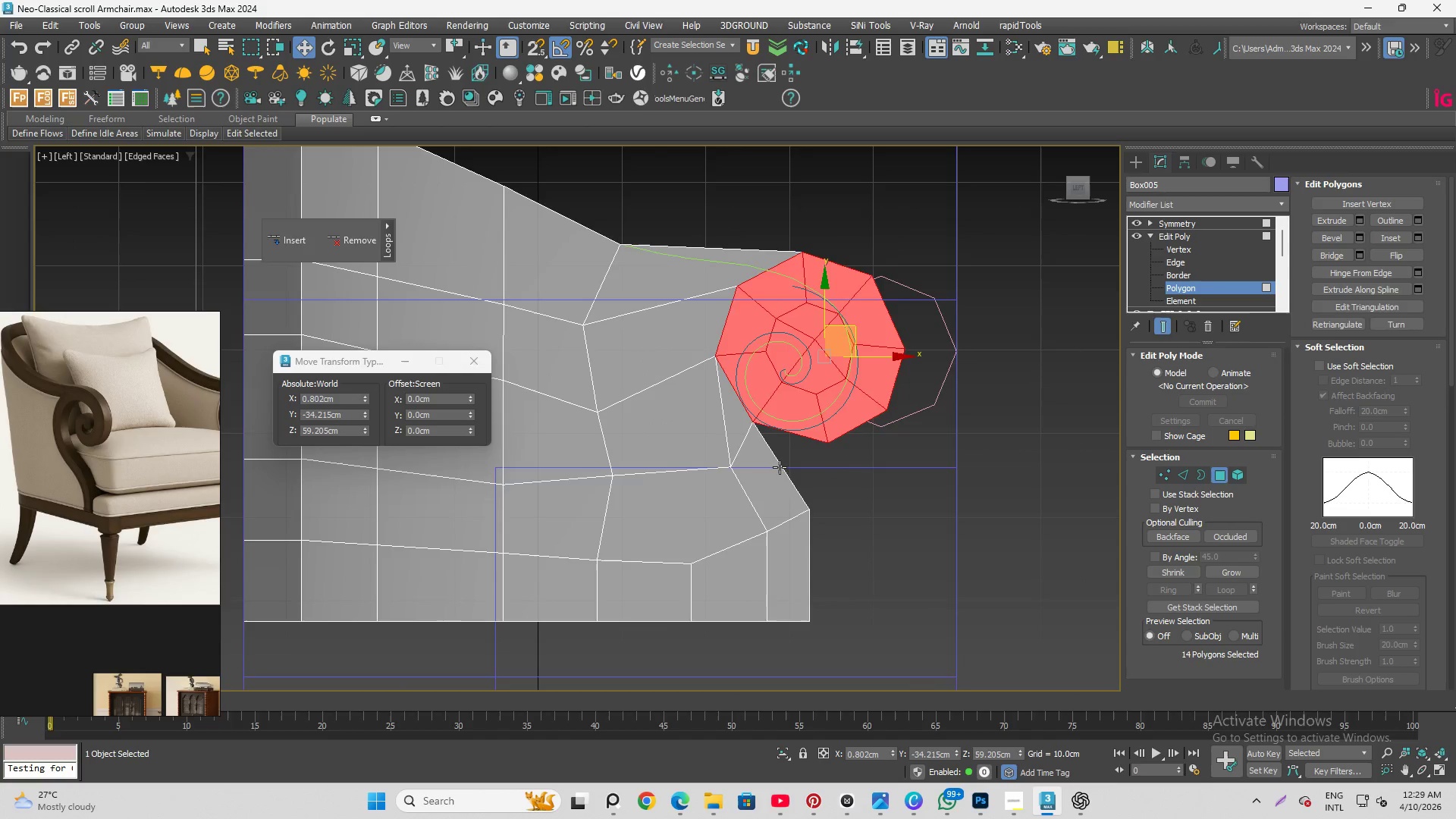 
scroll: coordinate [780, 467], scroll_direction: down, amount: 3.0
 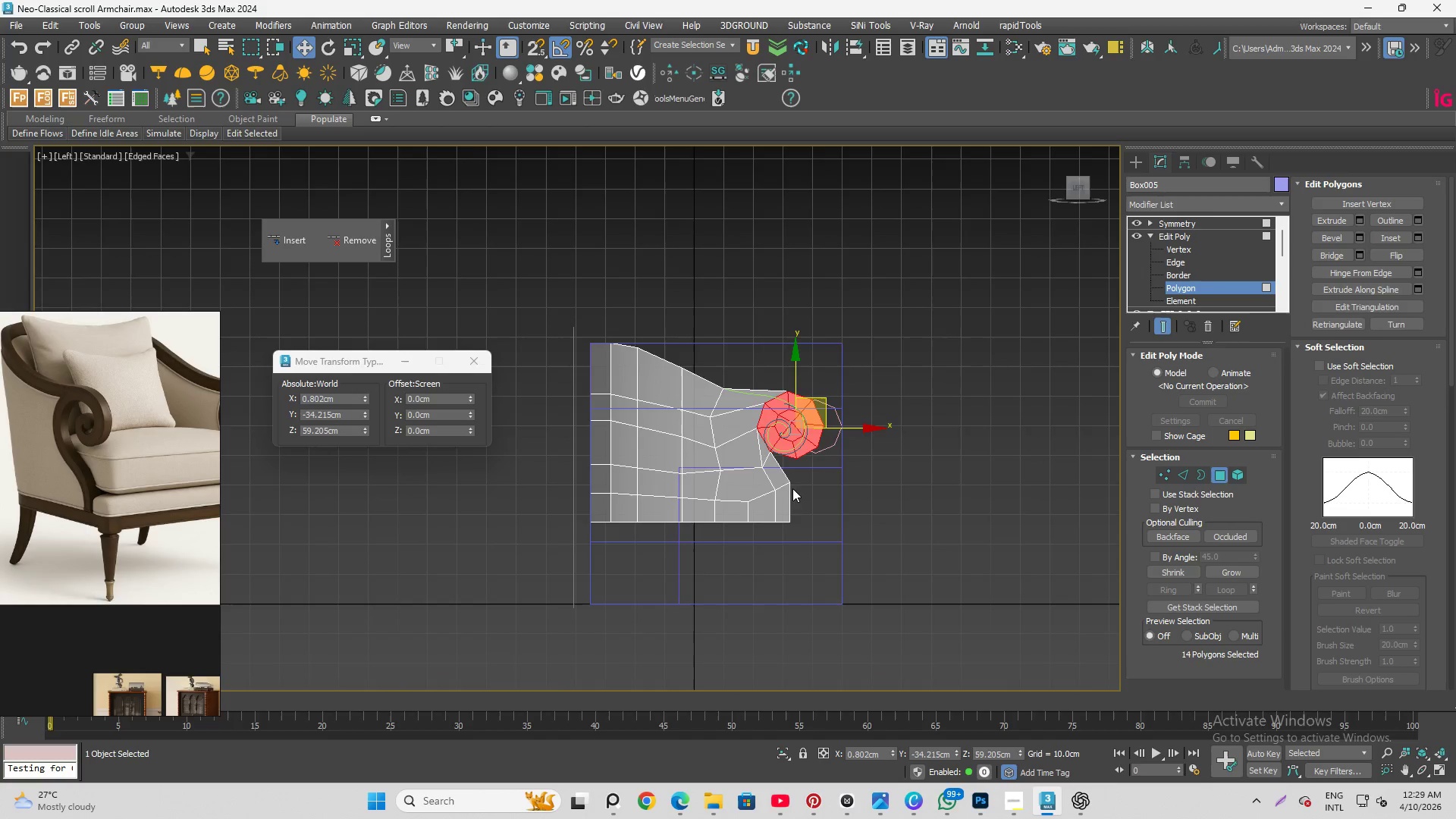 
scroll: coordinate [783, 406], scroll_direction: up, amount: 3.0
 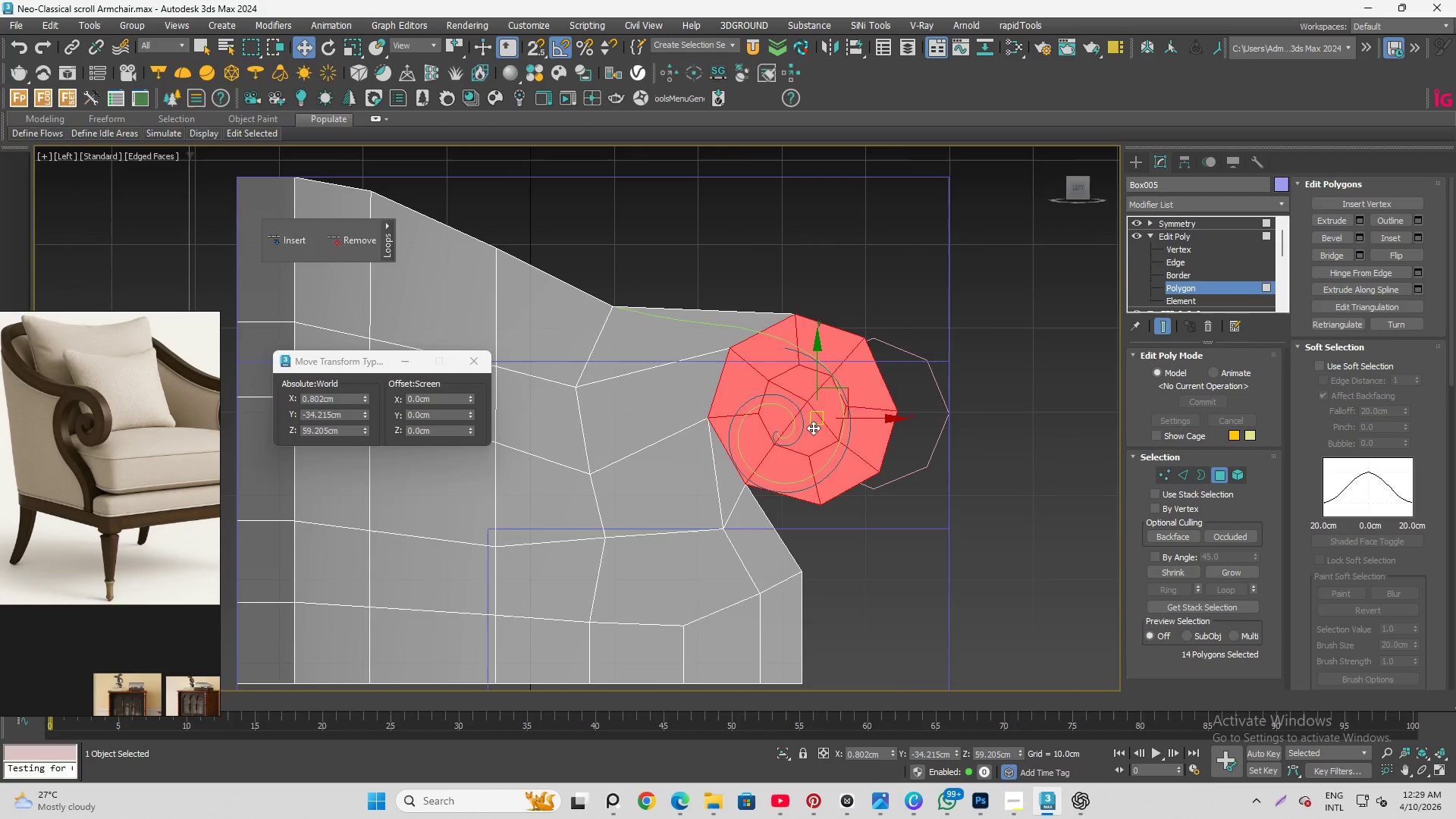 
scroll: coordinate [848, 502], scroll_direction: down, amount: 2.0
 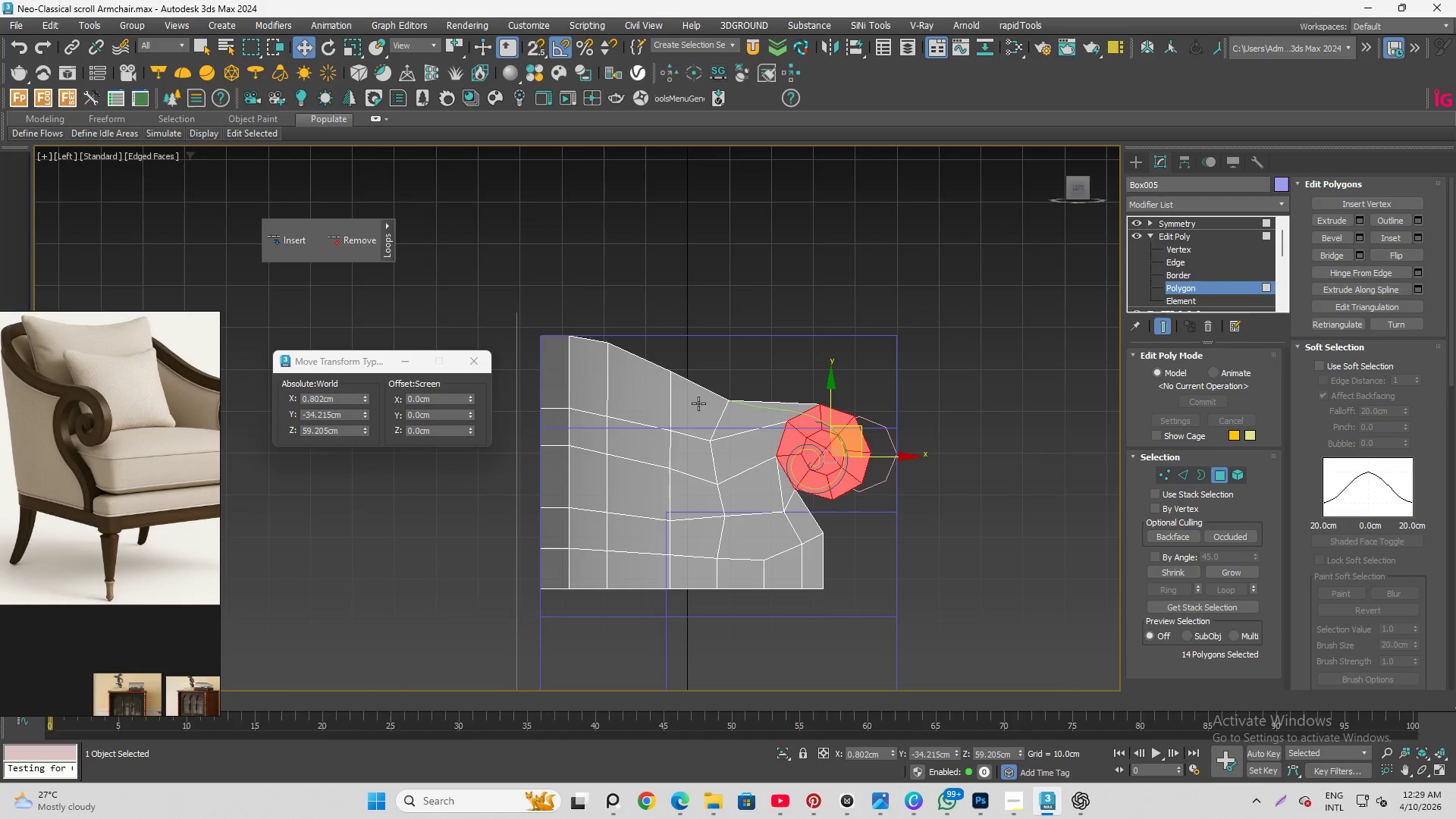 
scroll: coordinate [937, 479], scroll_direction: up, amount: 1.0
 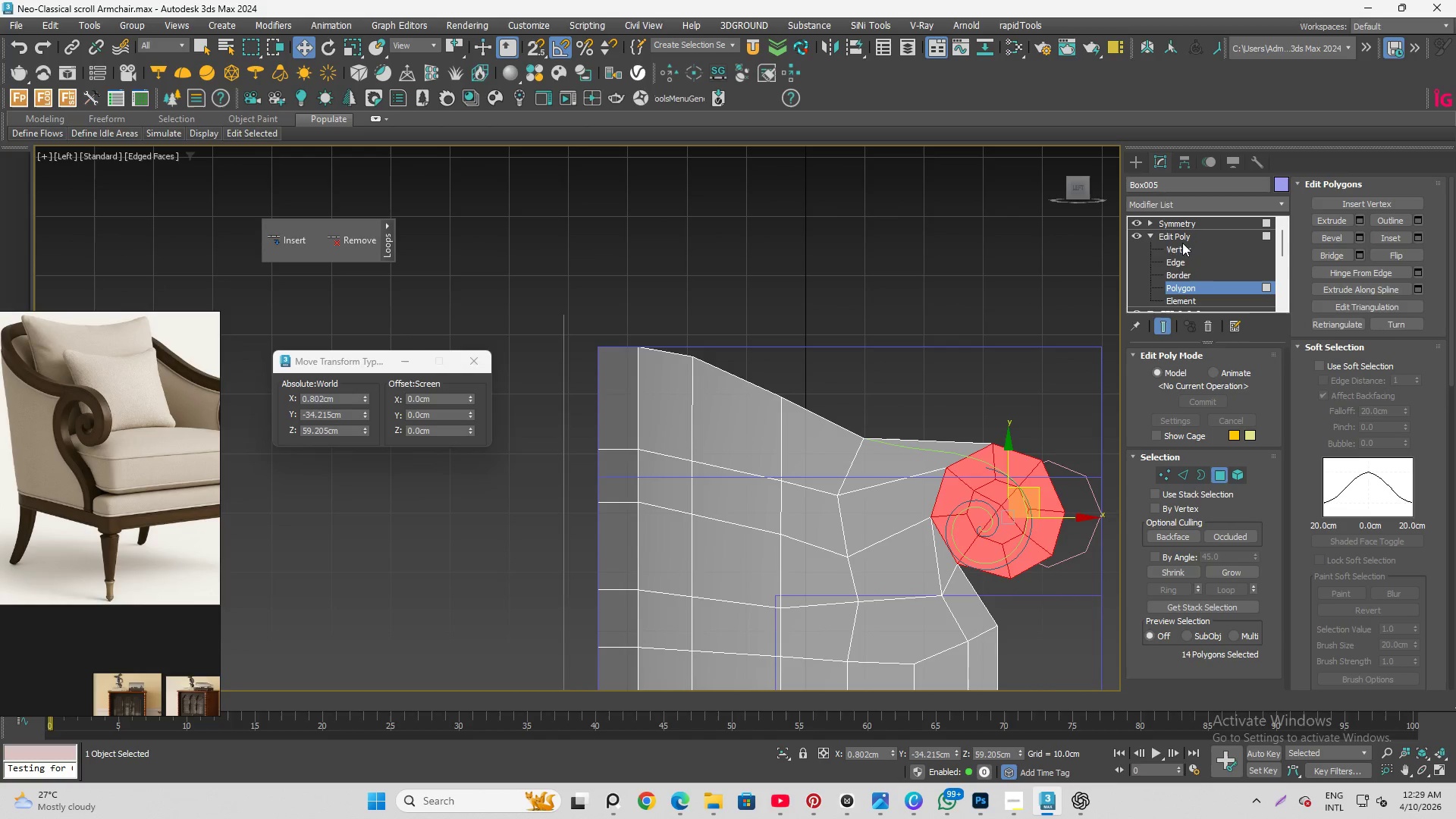 
left_click([1173, 248])
 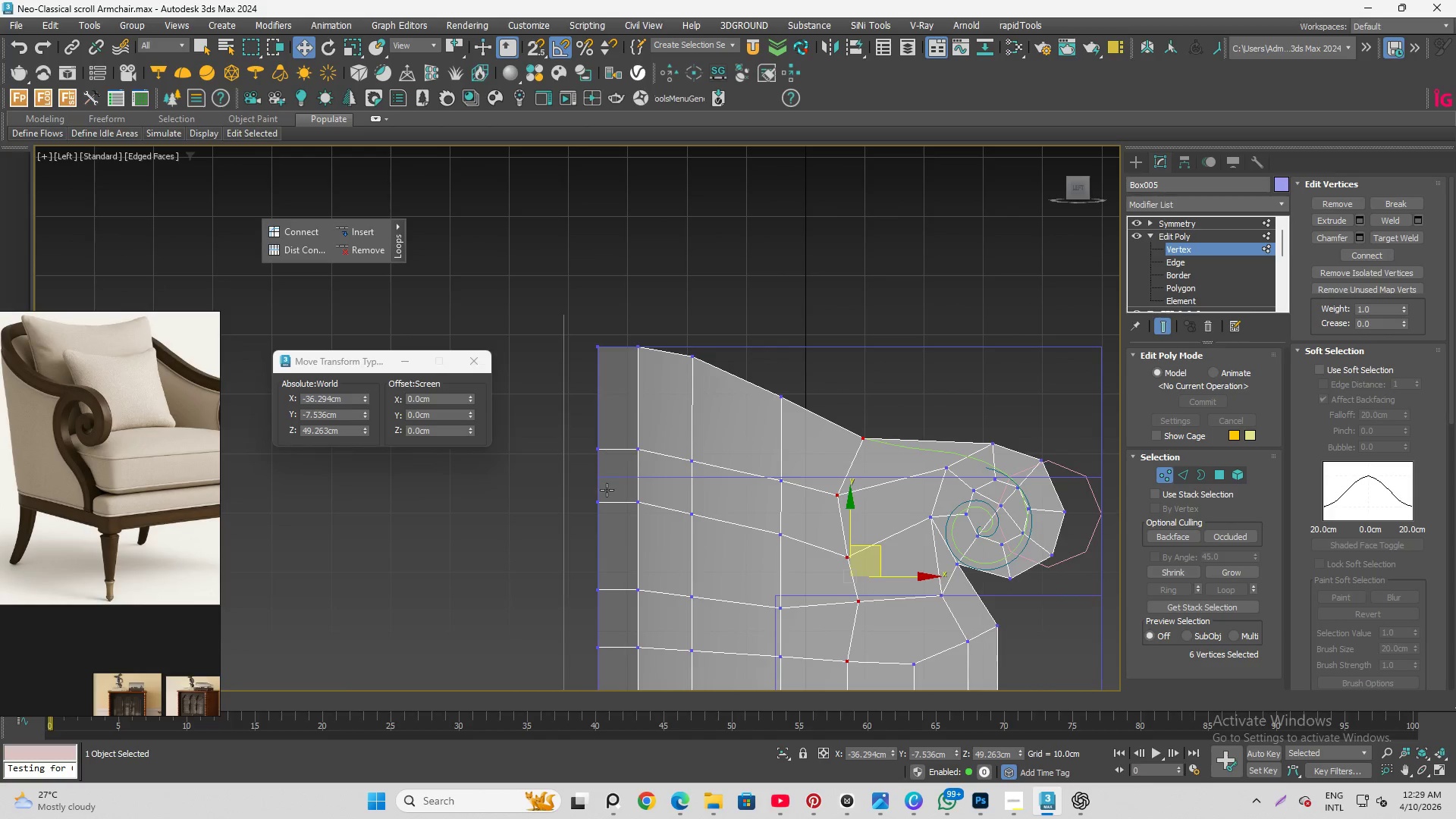 
scroll: coordinate [628, 358], scroll_direction: up, amount: 1.0
 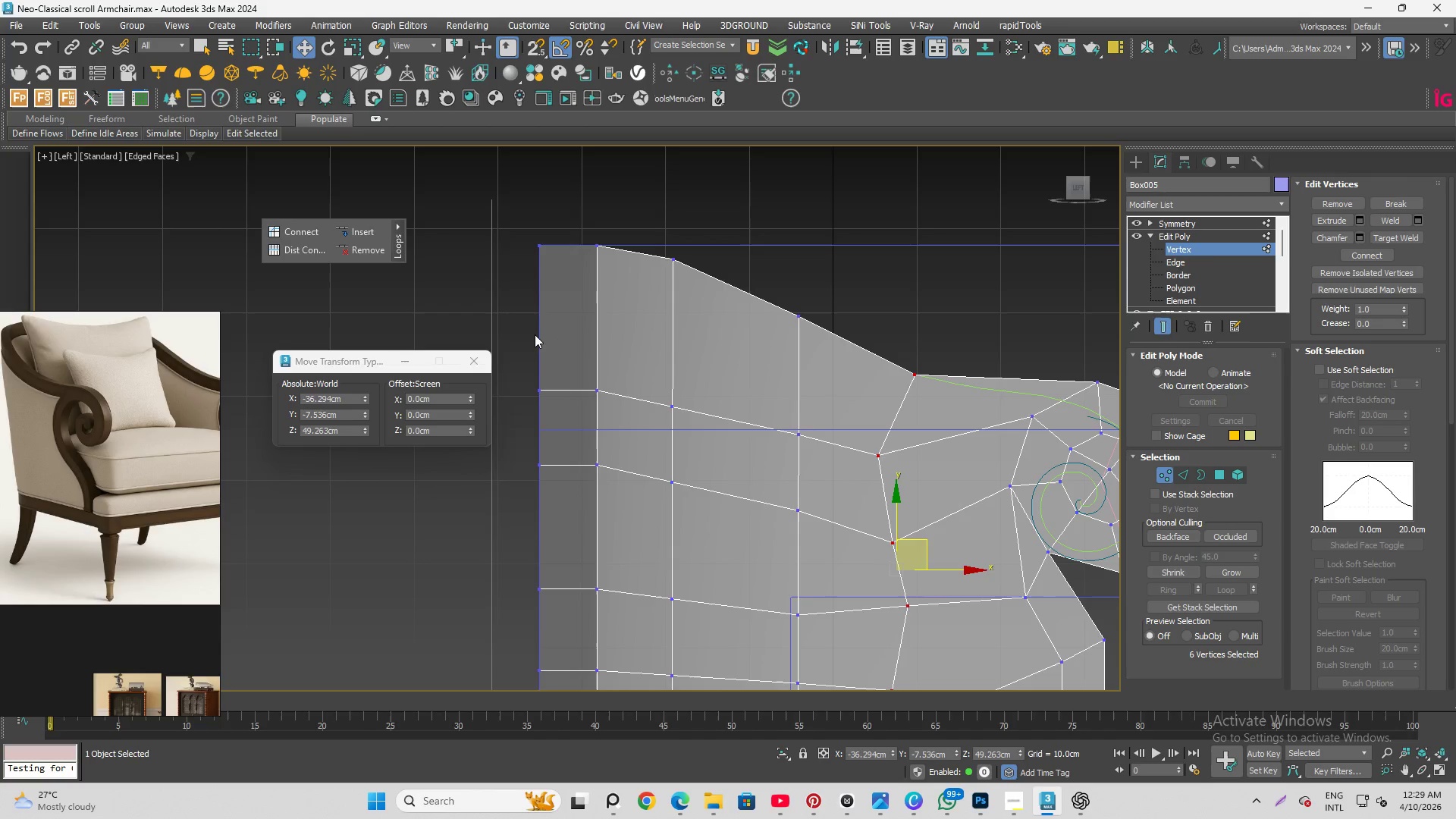 
left_click_drag(start_coordinate=[535, 339], to_coordinate=[673, 429])
 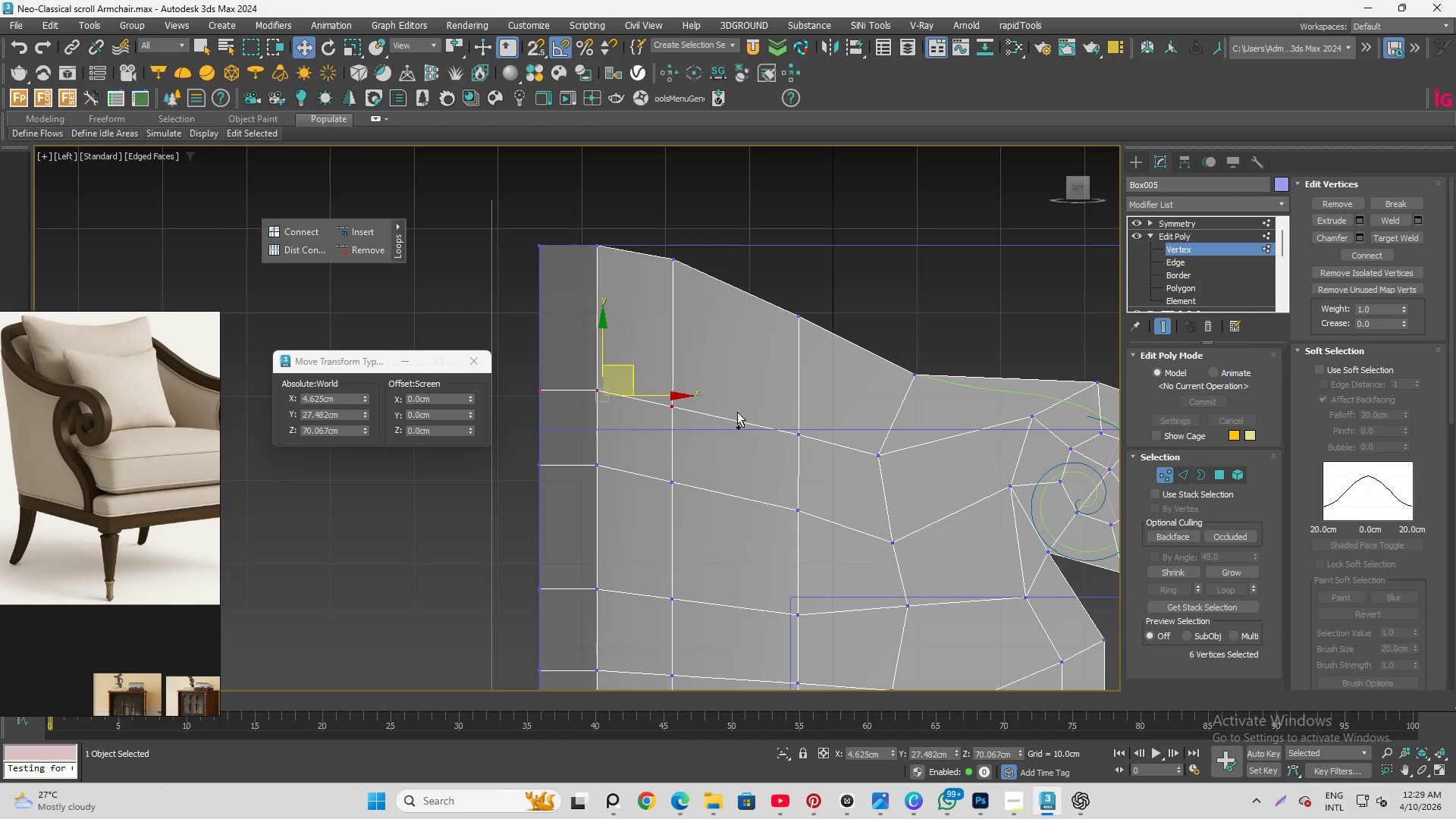 
hold_key(key=ControlLeft, duration=1.5)
left_click_drag(start_coordinate=[762, 398], to_coordinate=[842, 467])
 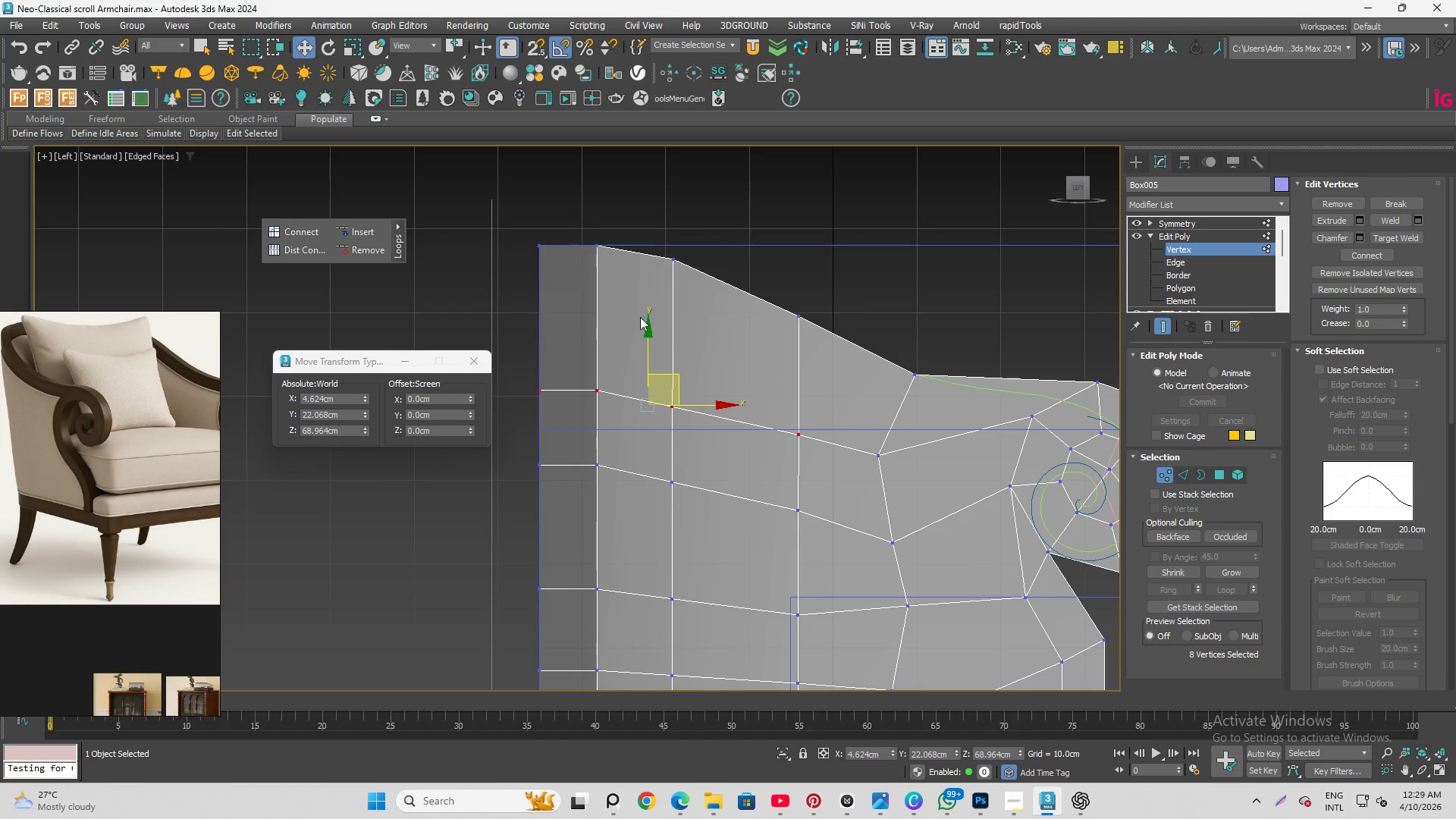 
hold_key(key=ControlLeft, duration=0.8)
 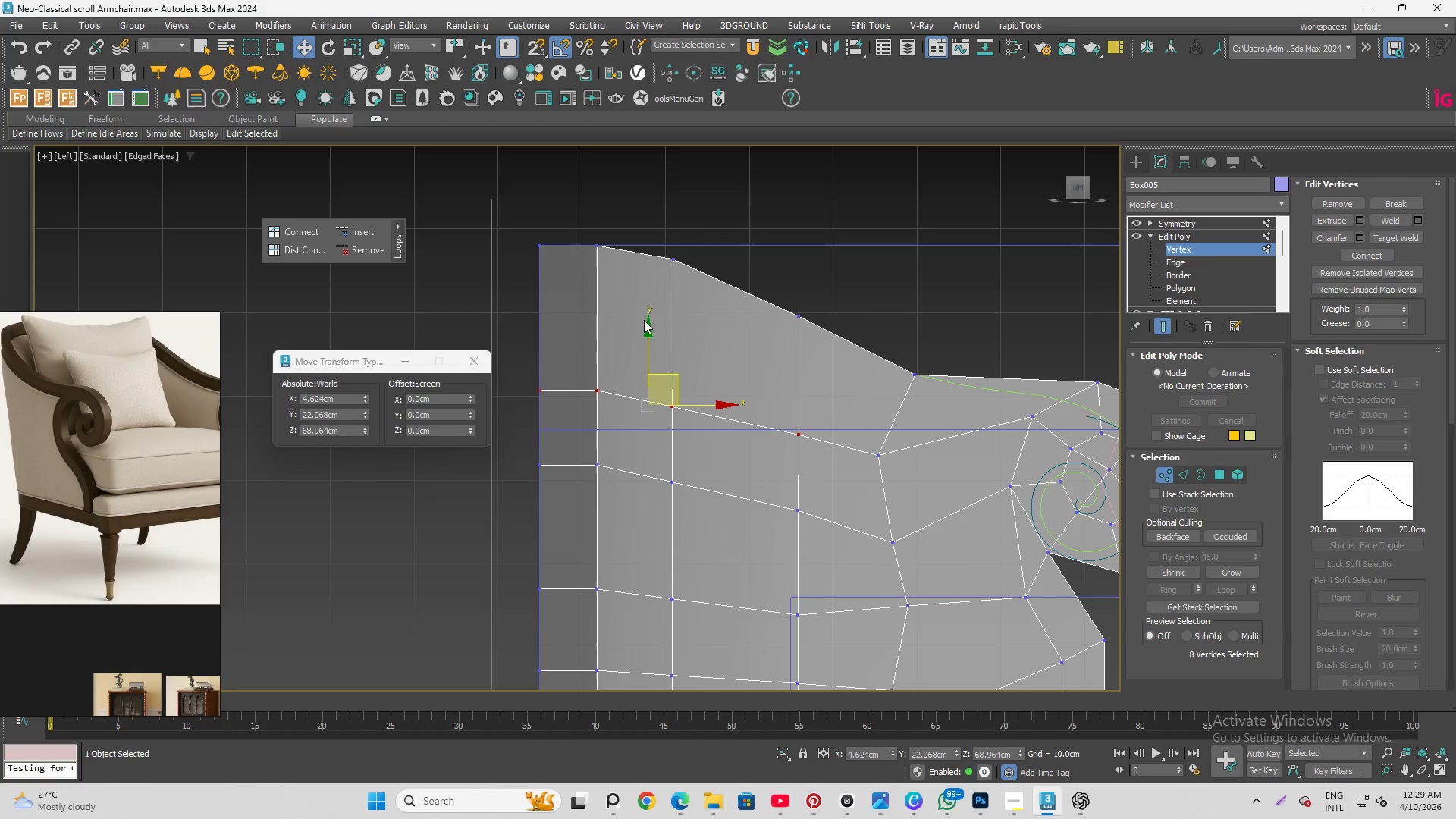 
hold_key(key=ControlLeft, duration=10.95)
left_click_drag(start_coordinate=[645, 336], to_coordinate=[647, 232])
 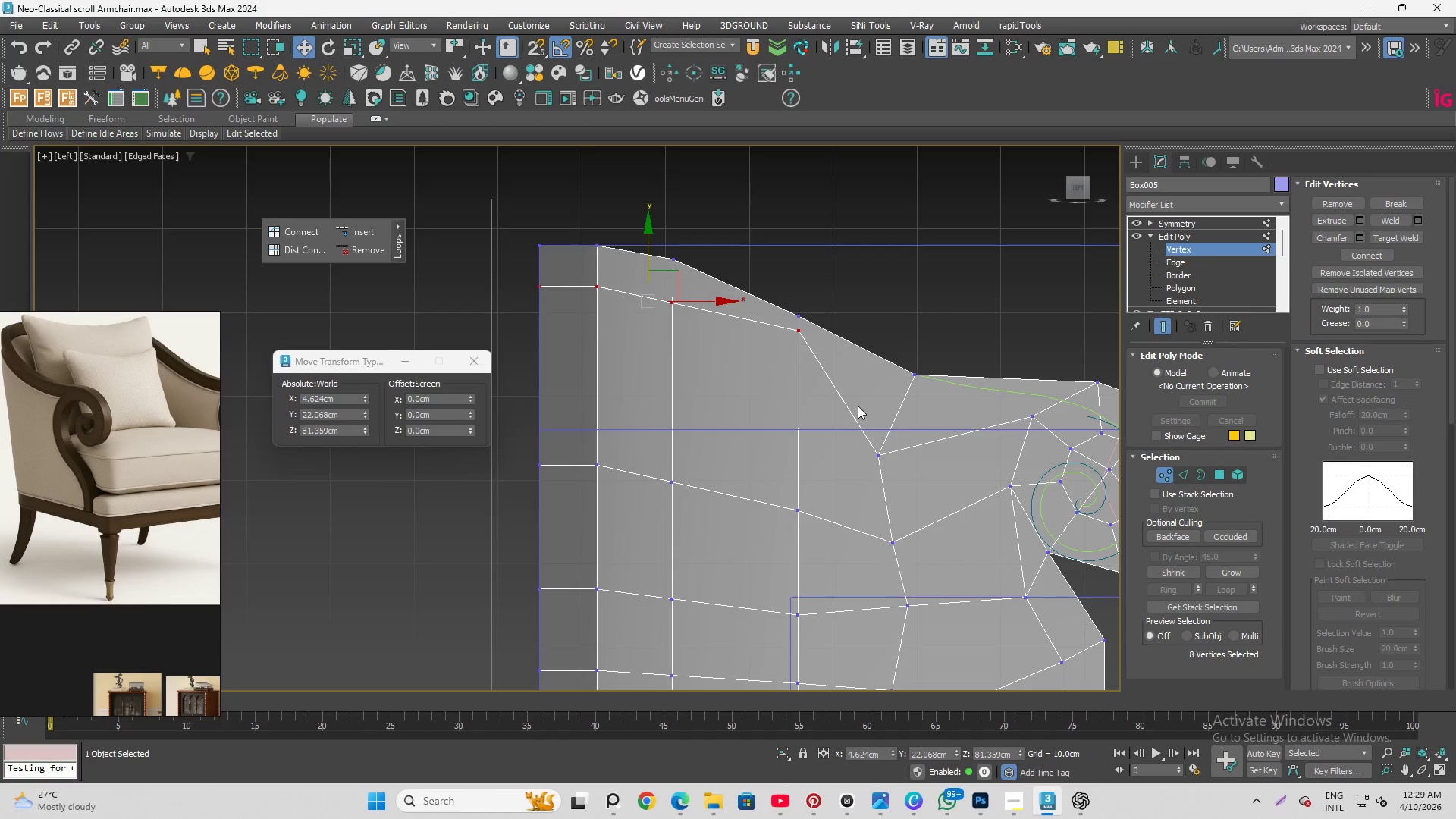 
left_click_drag(start_coordinate=[857, 408], to_coordinate=[908, 472])
 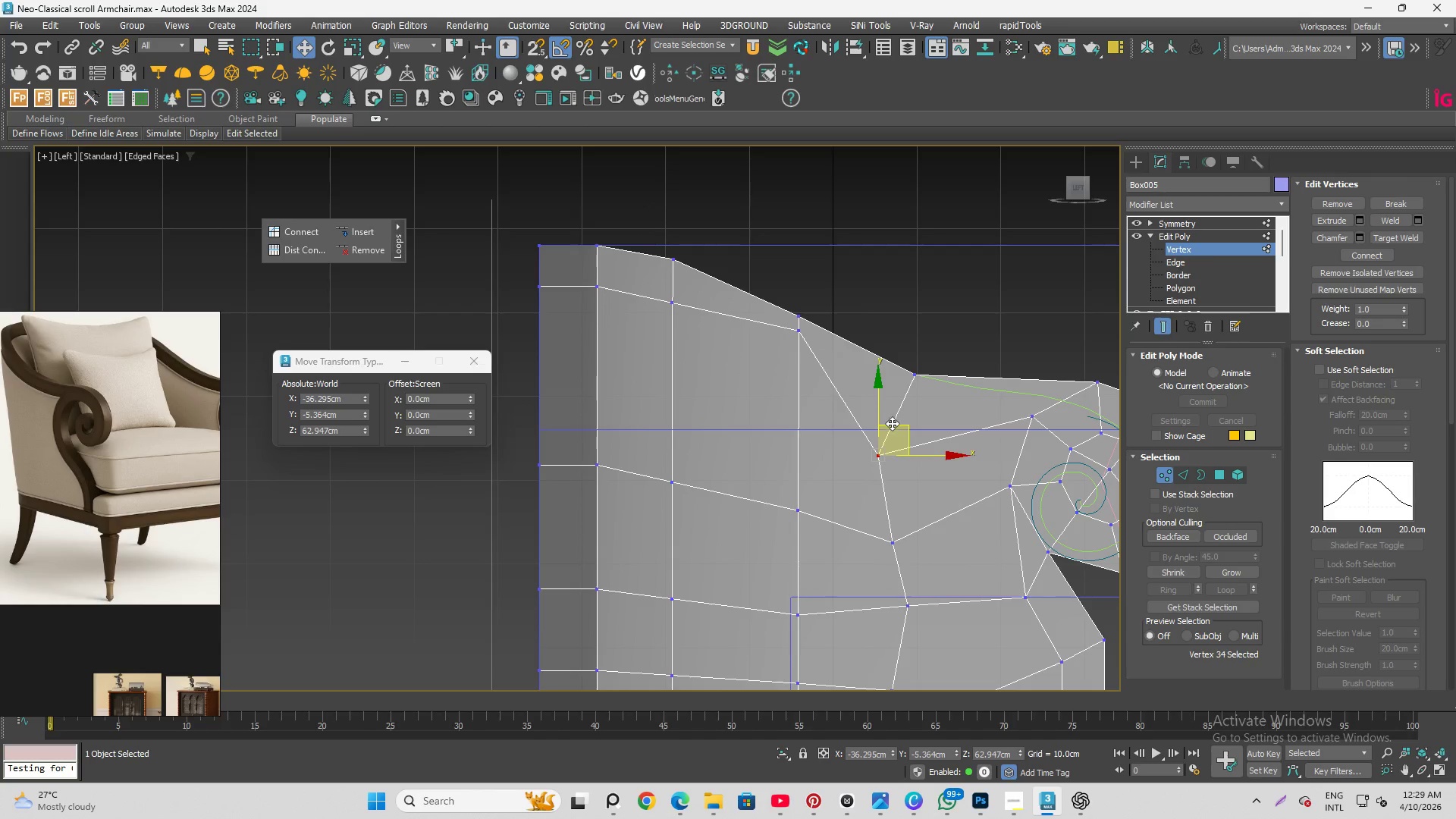 
left_click_drag(start_coordinate=[893, 423], to_coordinate=[883, 376])
 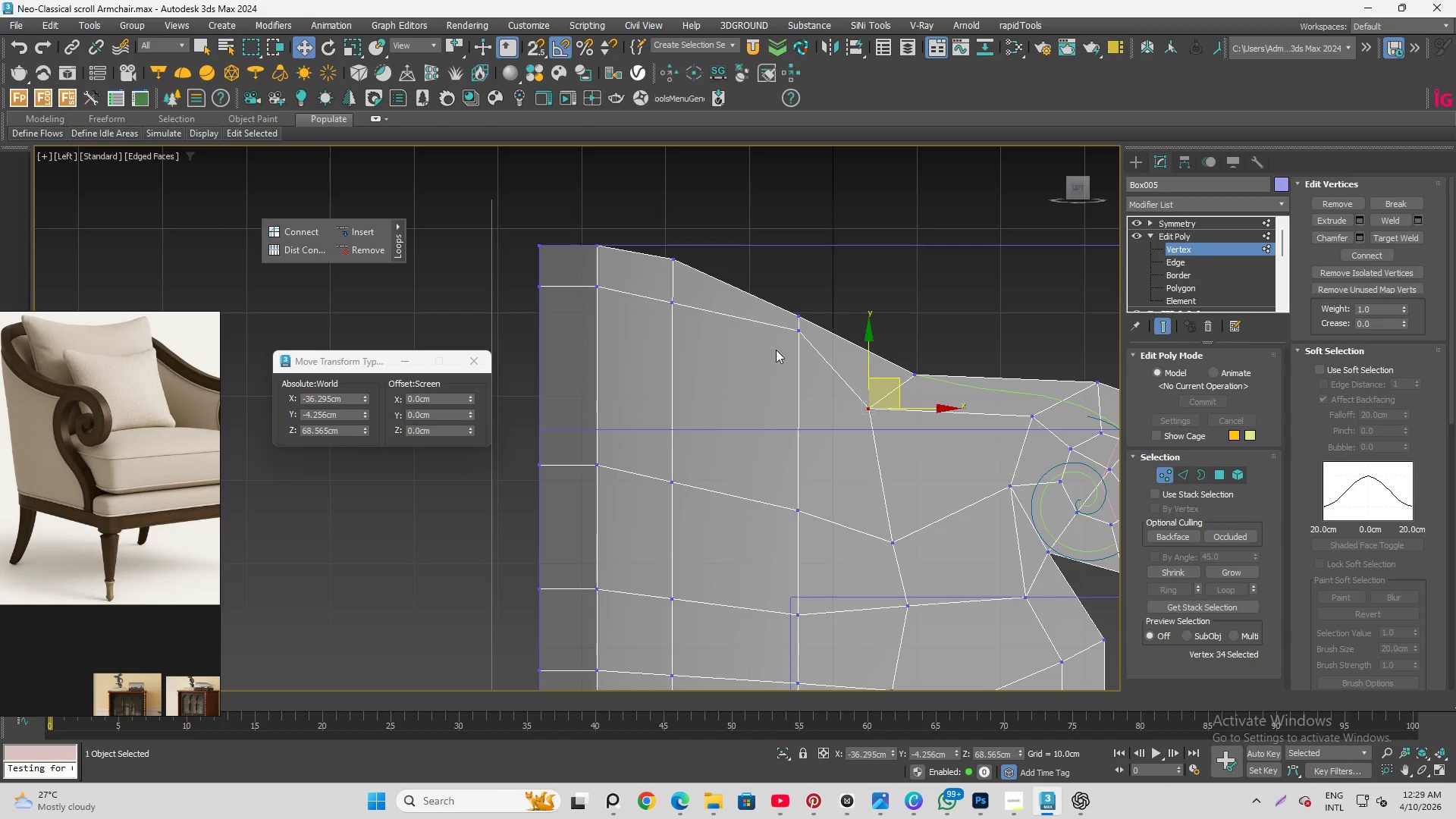 
left_click_drag(start_coordinate=[718, 300], to_coordinate=[831, 393])
 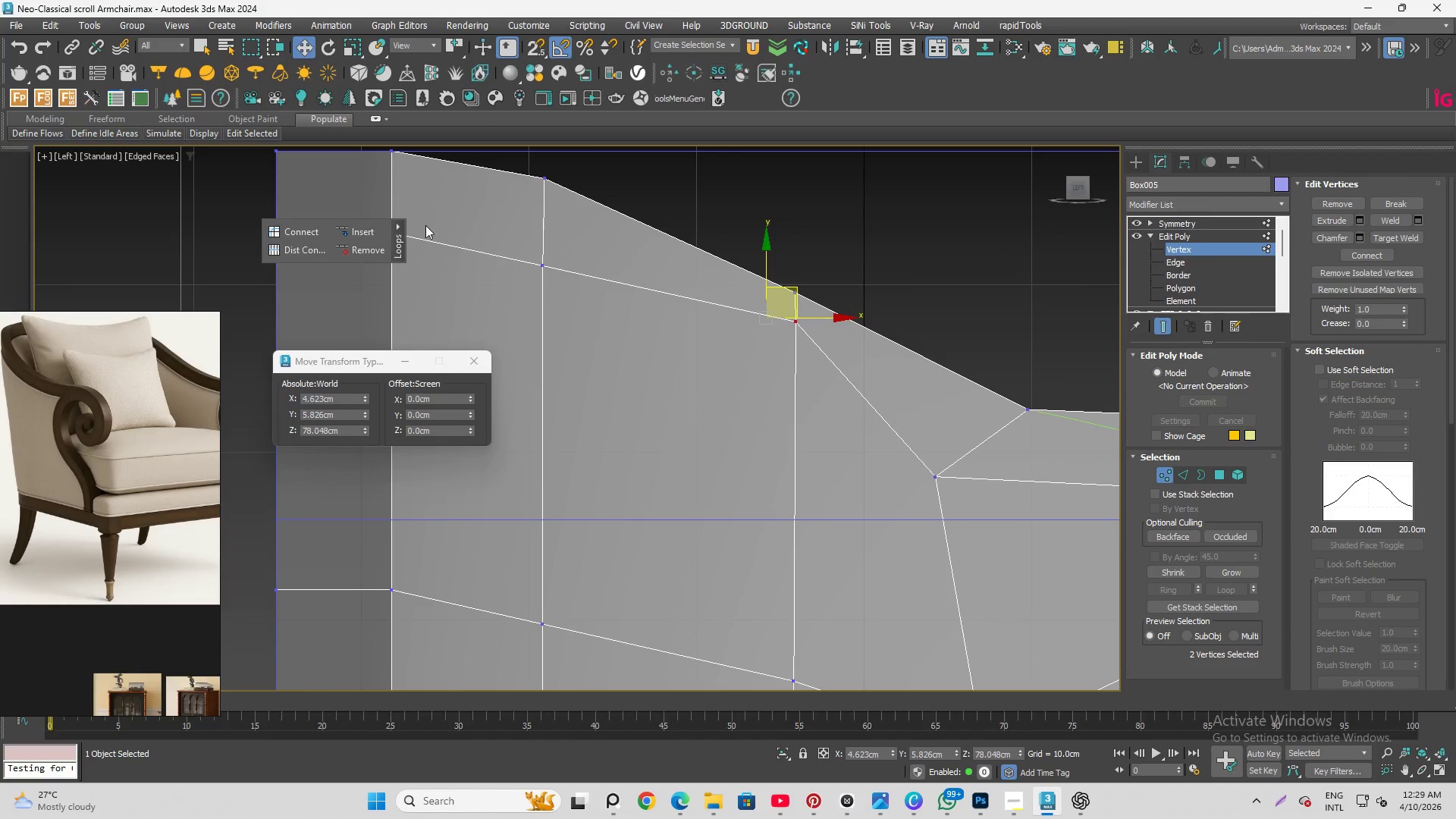 
scroll: coordinate [802, 340], scroll_direction: up, amount: 2.0
 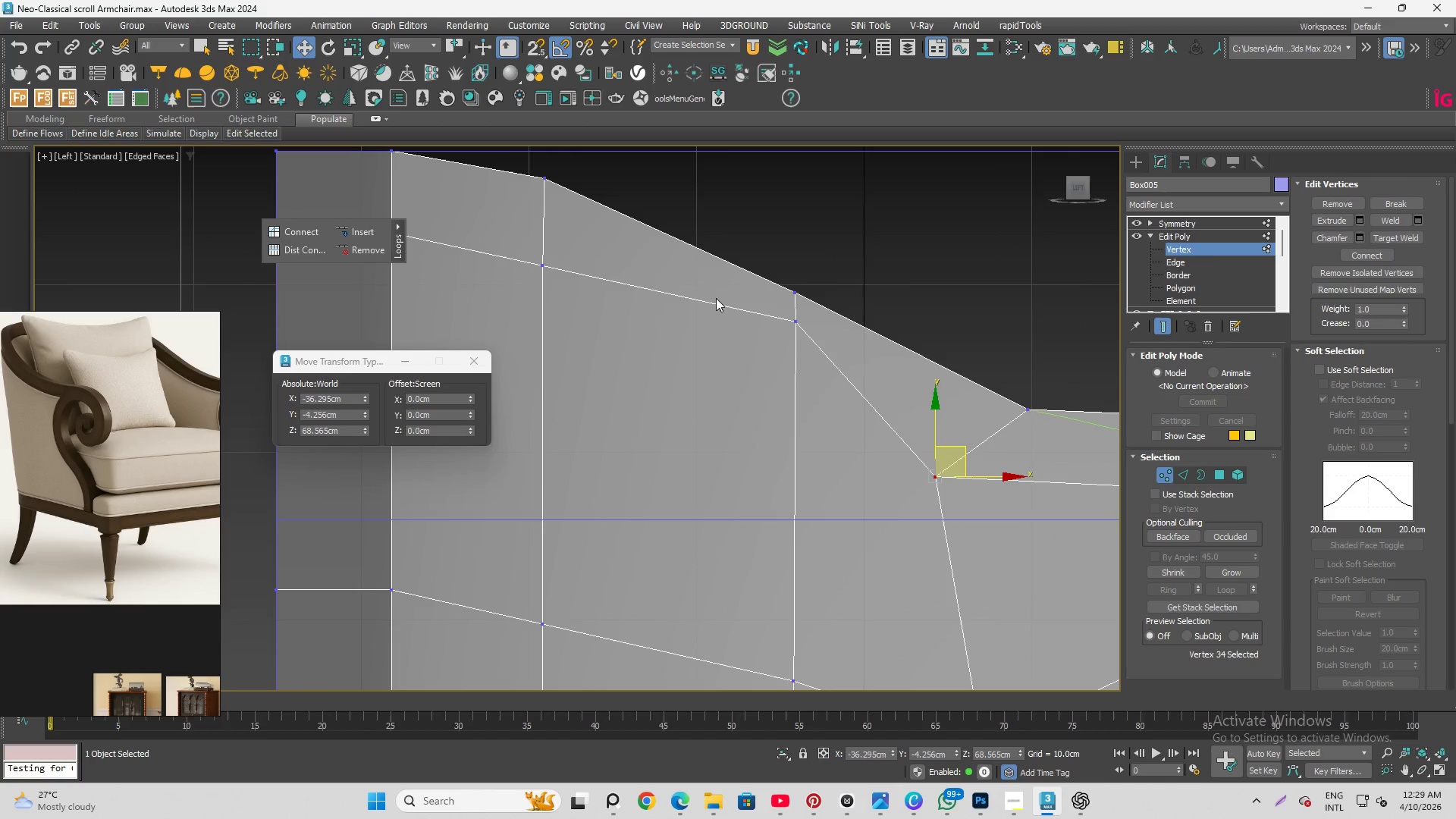 
hold_key(key=ControlLeft, duration=0.67)
left_click_drag(start_coordinate=[521, 243], to_coordinate=[601, 315])
 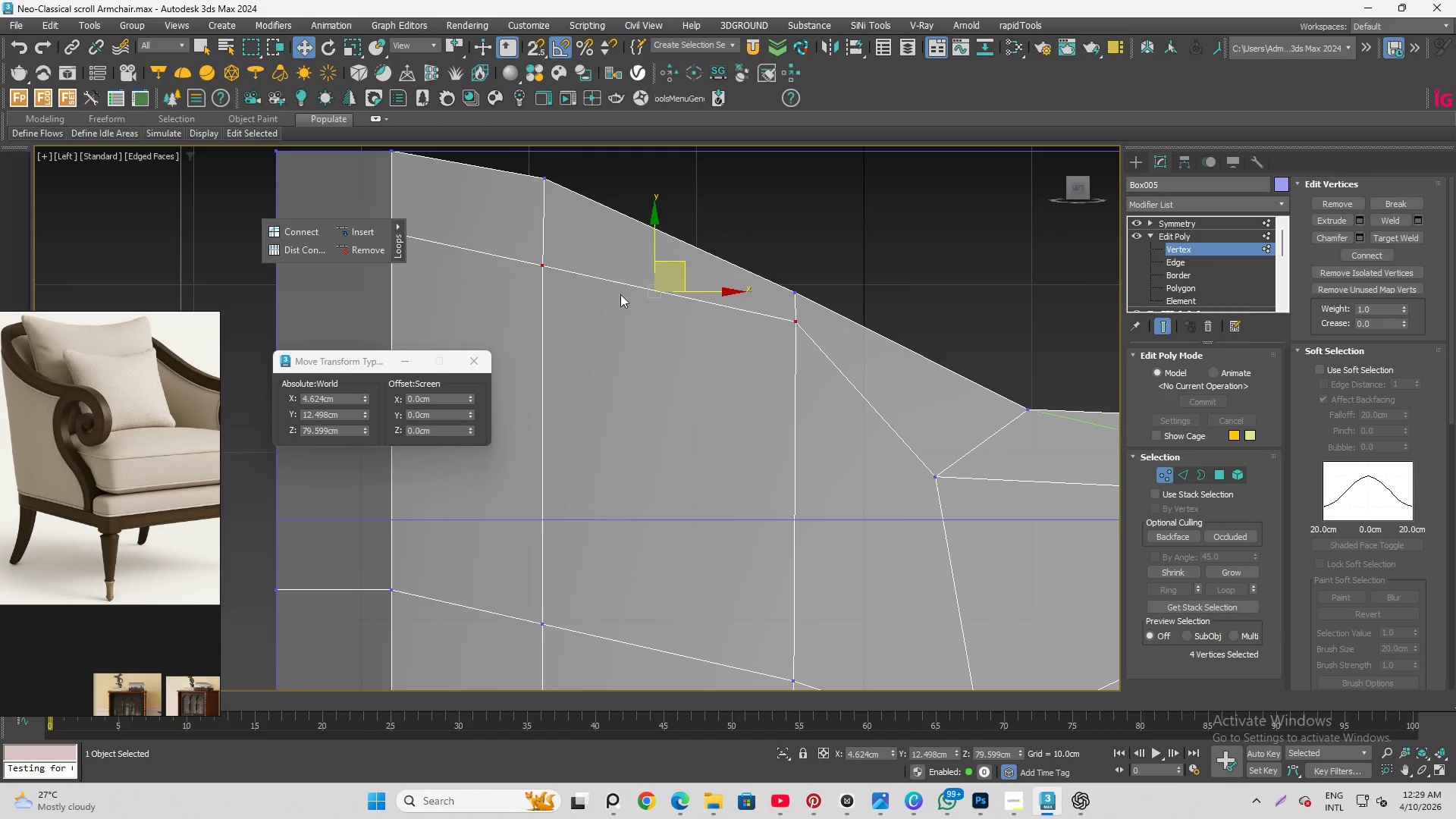 
hold_key(key=ControlLeft, duration=21.69)
left_click_drag(start_coordinate=[657, 226], to_coordinate=[650, 309])
 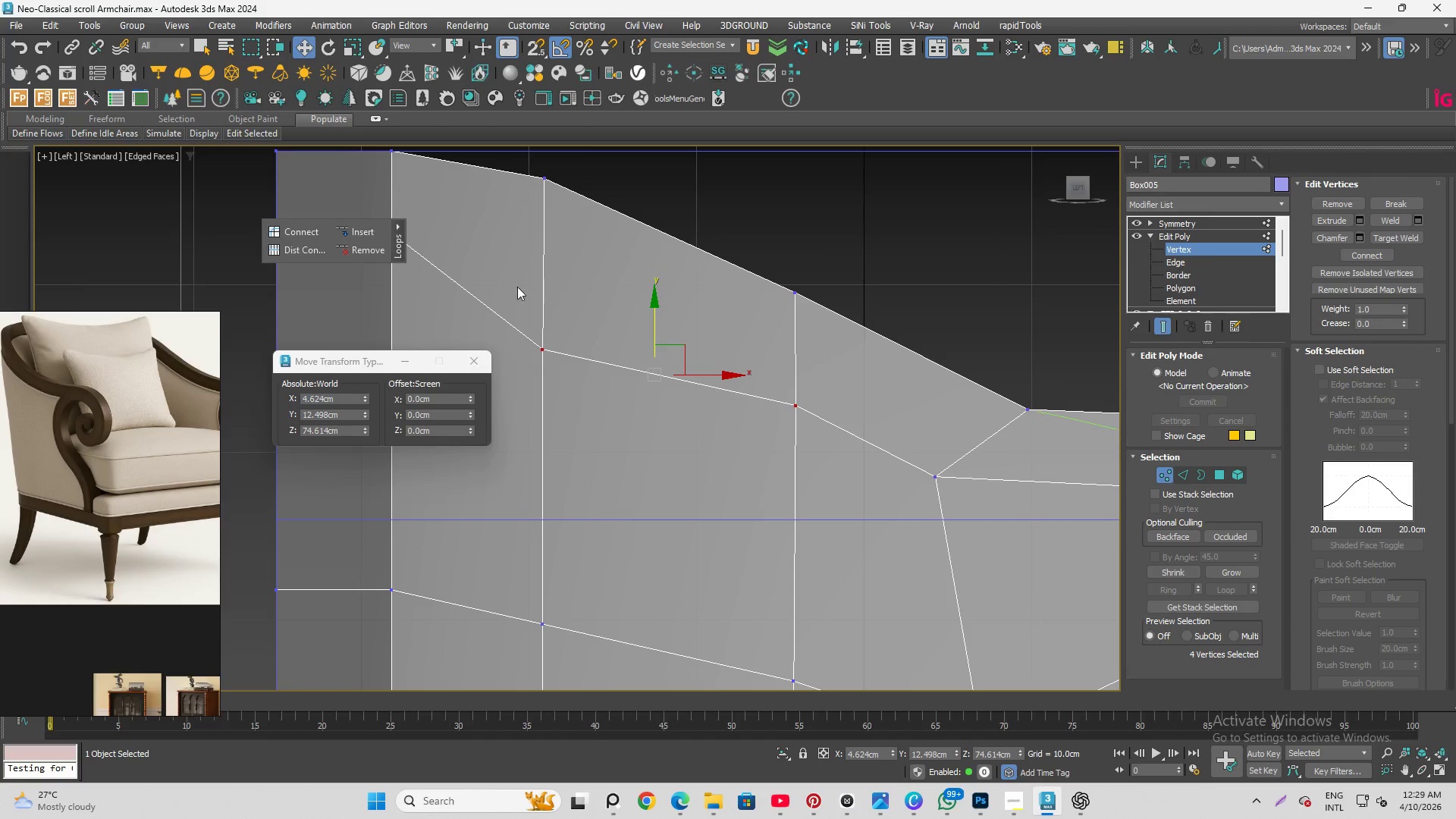 
left_click_drag(start_coordinate=[509, 298], to_coordinate=[628, 421])
 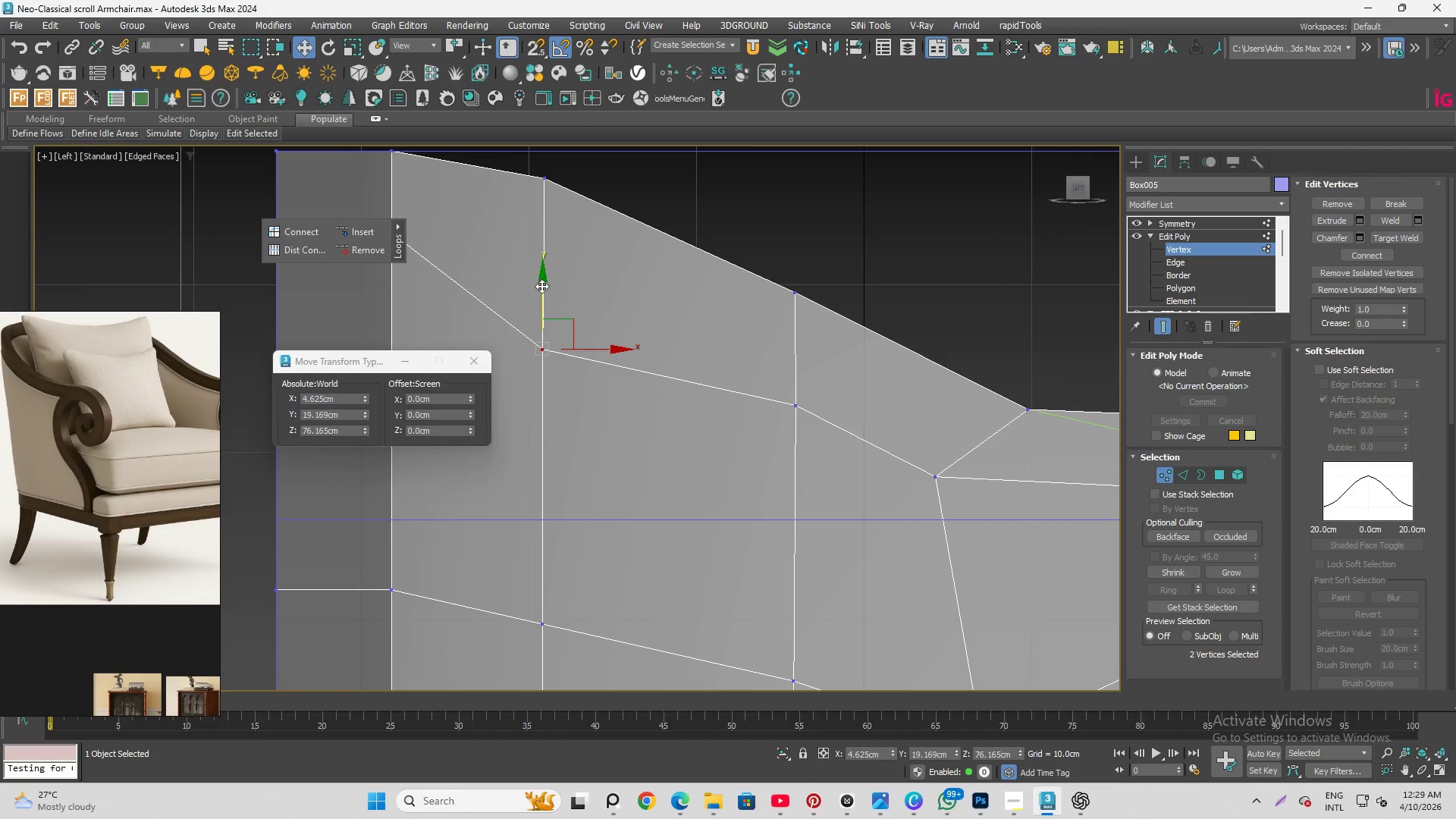 
left_click_drag(start_coordinate=[543, 287], to_coordinate=[551, 224])
 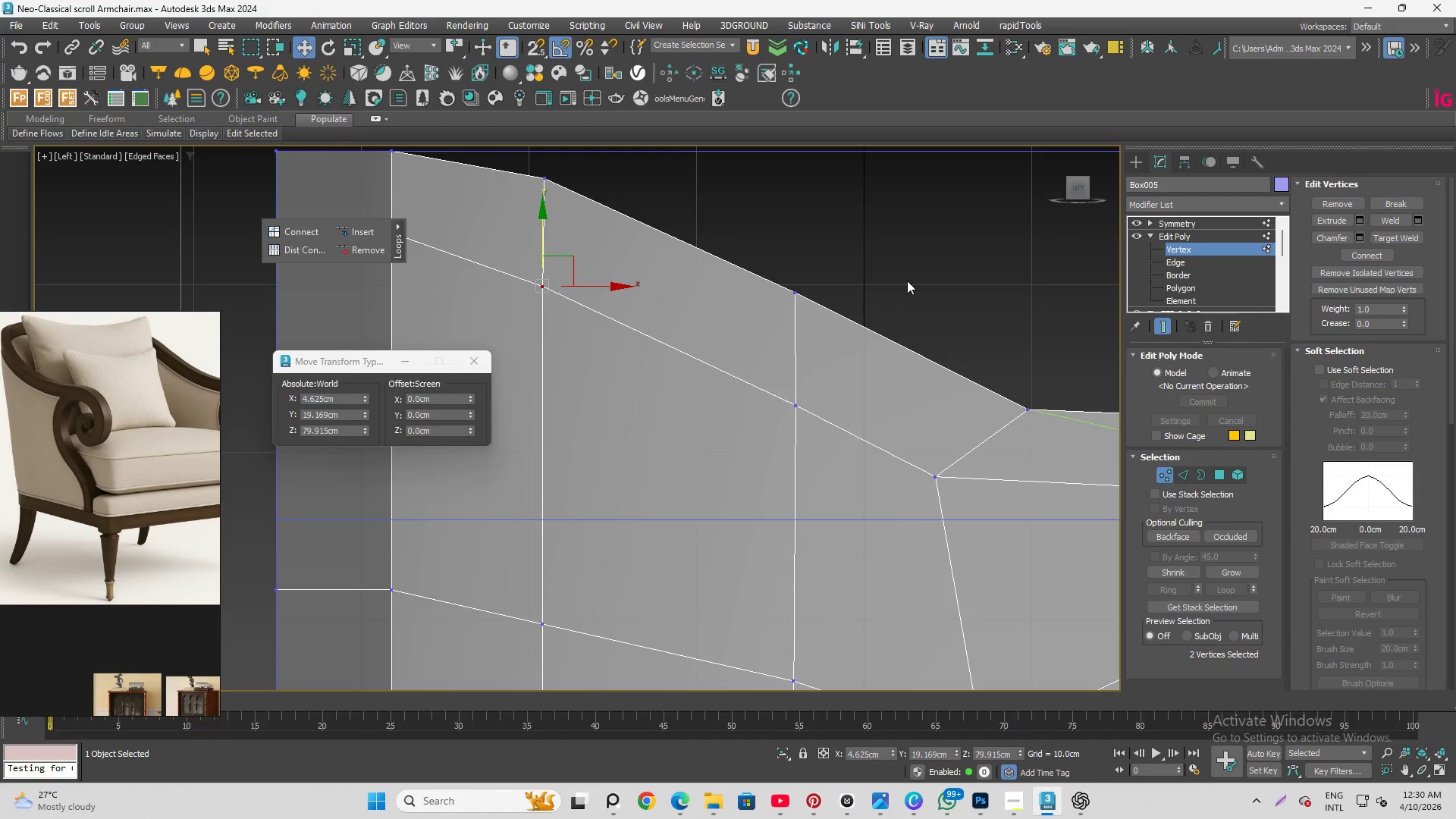 
left_click([908, 275])
 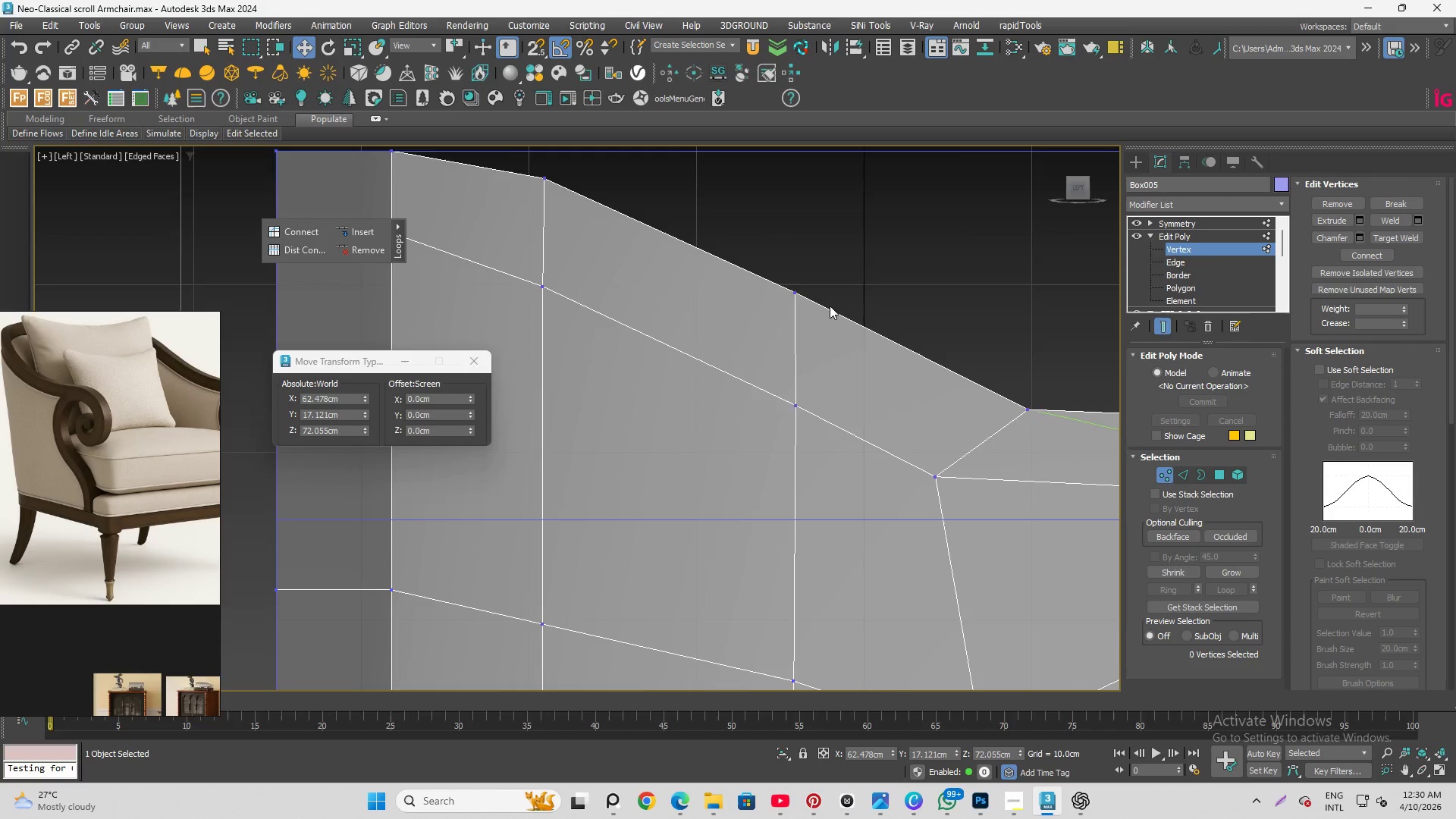 
scroll: coordinate [745, 337], scroll_direction: down, amount: 3.0
 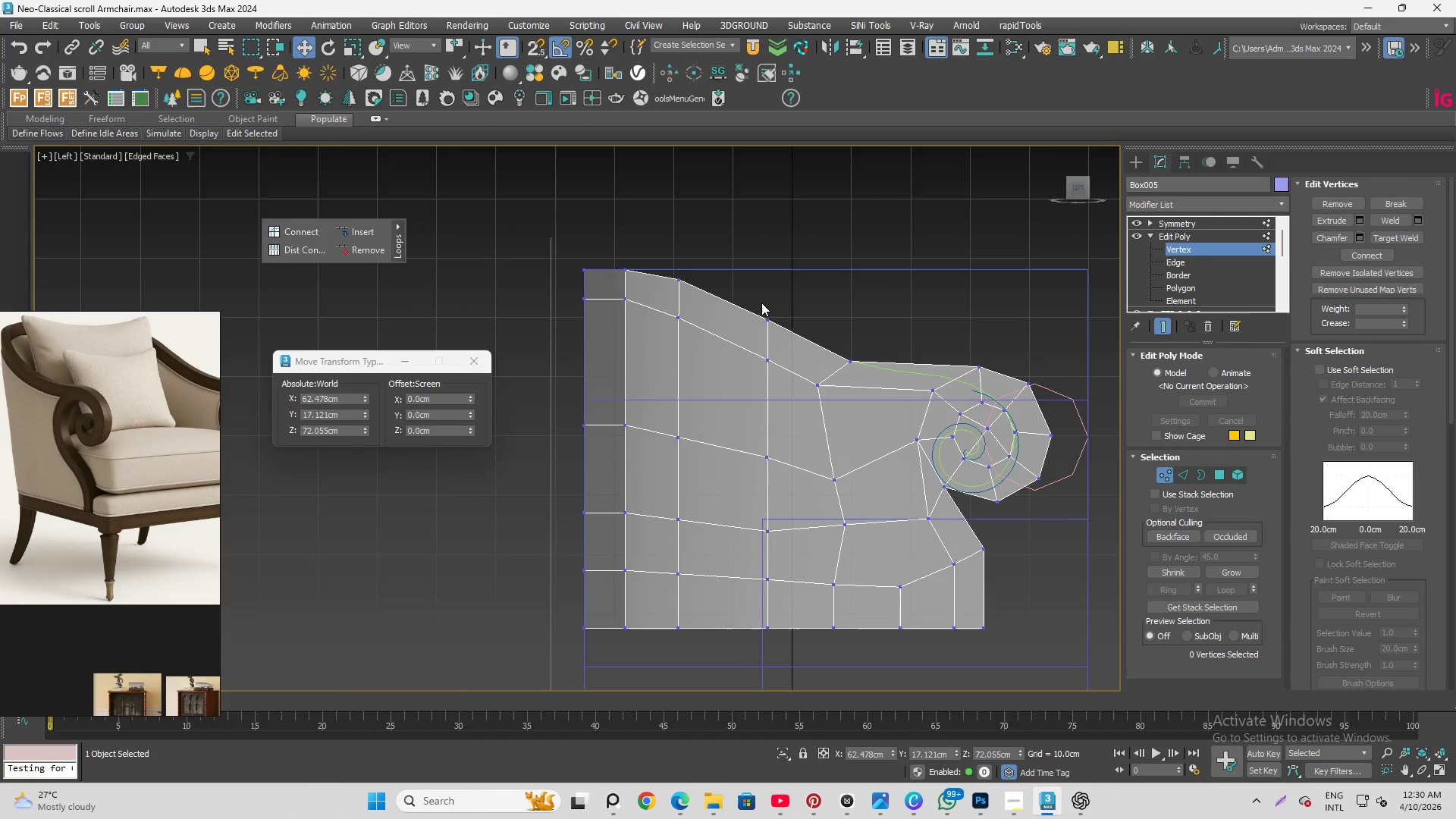 
left_click_drag(start_coordinate=[723, 298], to_coordinate=[794, 488])
 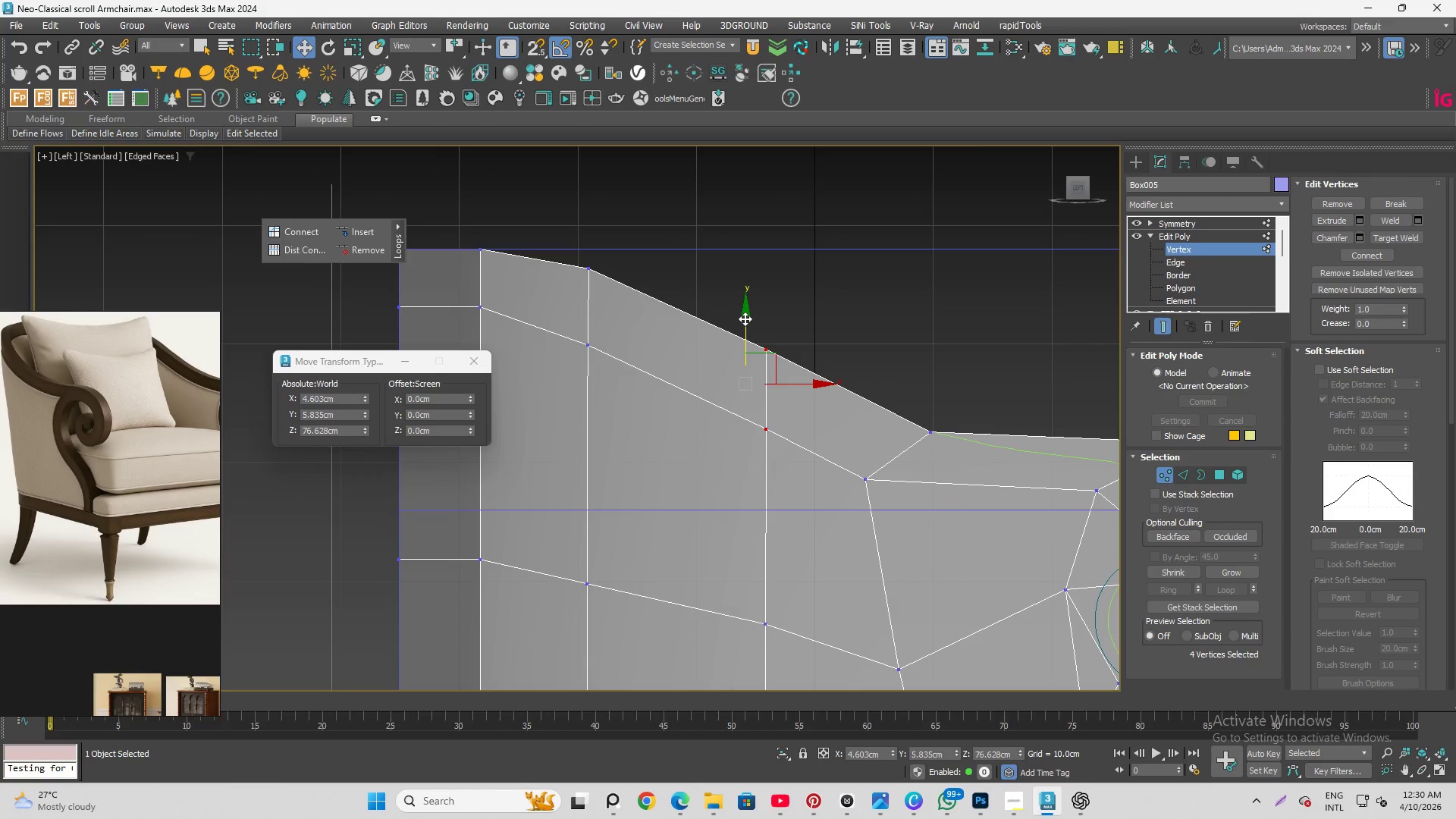 
scroll: coordinate [770, 291], scroll_direction: up, amount: 2.0
 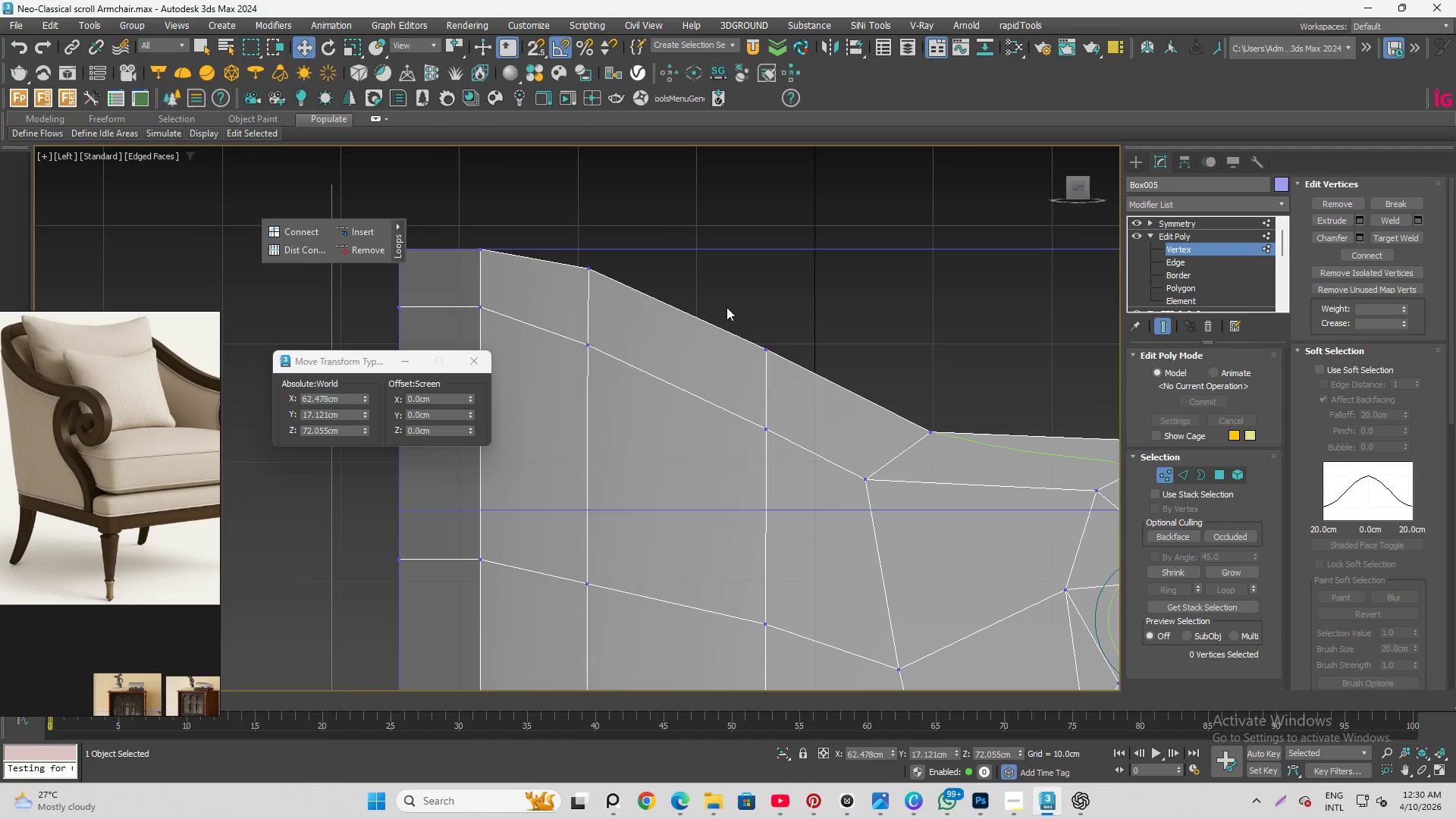 
left_click_drag(start_coordinate=[745, 318], to_coordinate=[747, 331])
 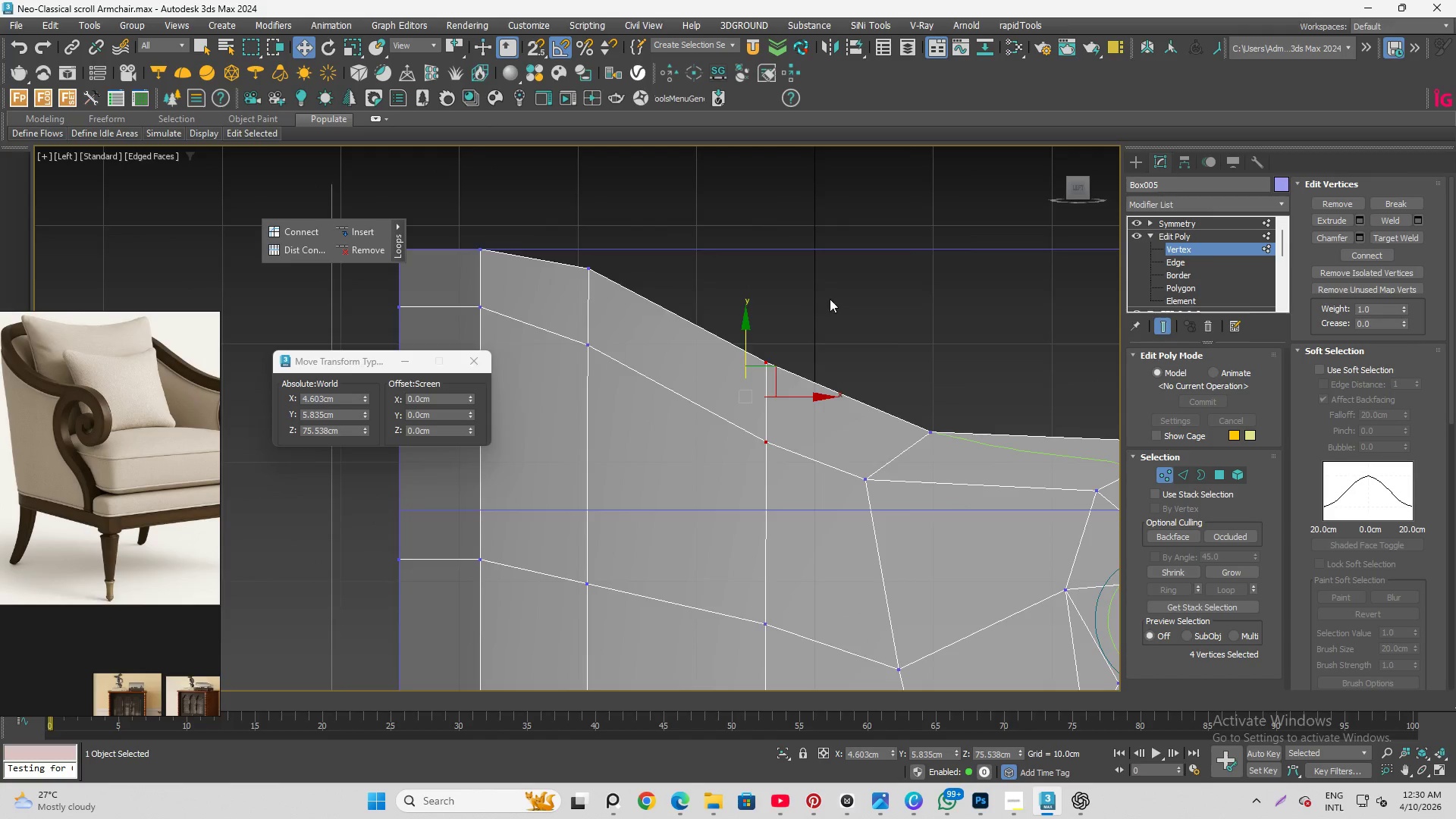 
scroll: coordinate [831, 310], scroll_direction: down, amount: 3.0
 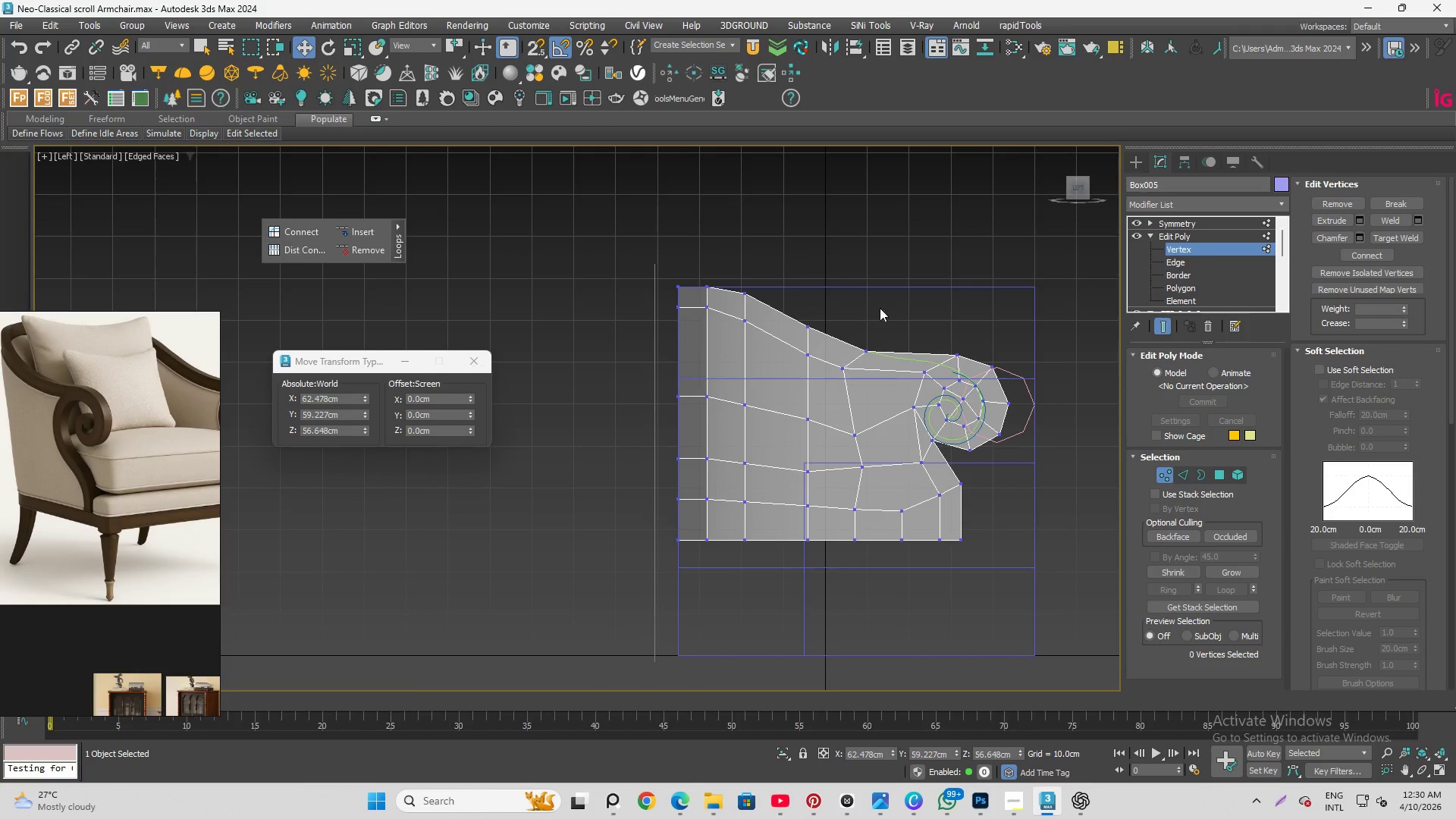 
left_click_drag(start_coordinate=[846, 347], to_coordinate=[881, 392])
 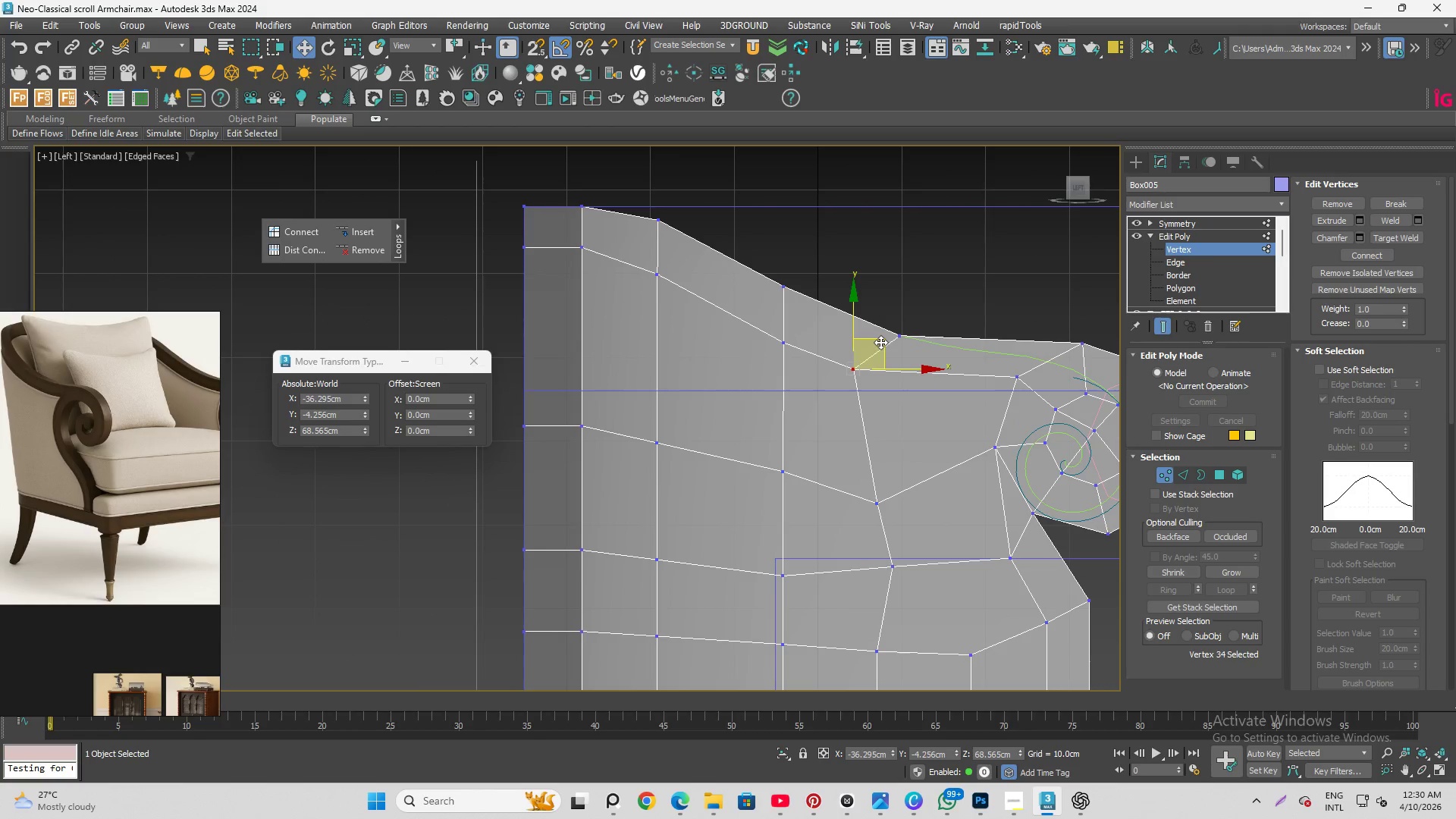 
scroll: coordinate [836, 368], scroll_direction: up, amount: 2.0
 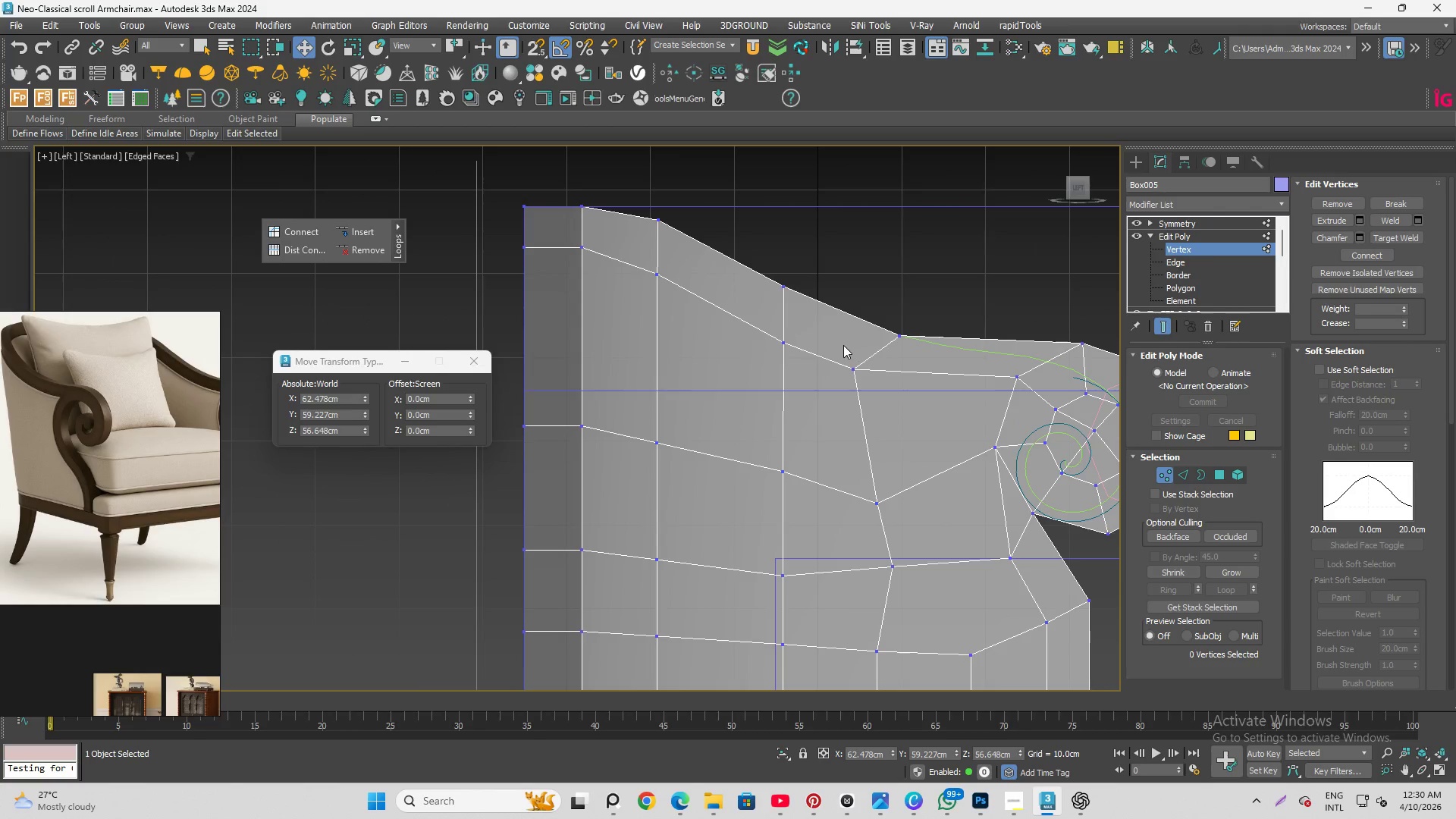 
left_click_drag(start_coordinate=[880, 342], to_coordinate=[918, 347])
 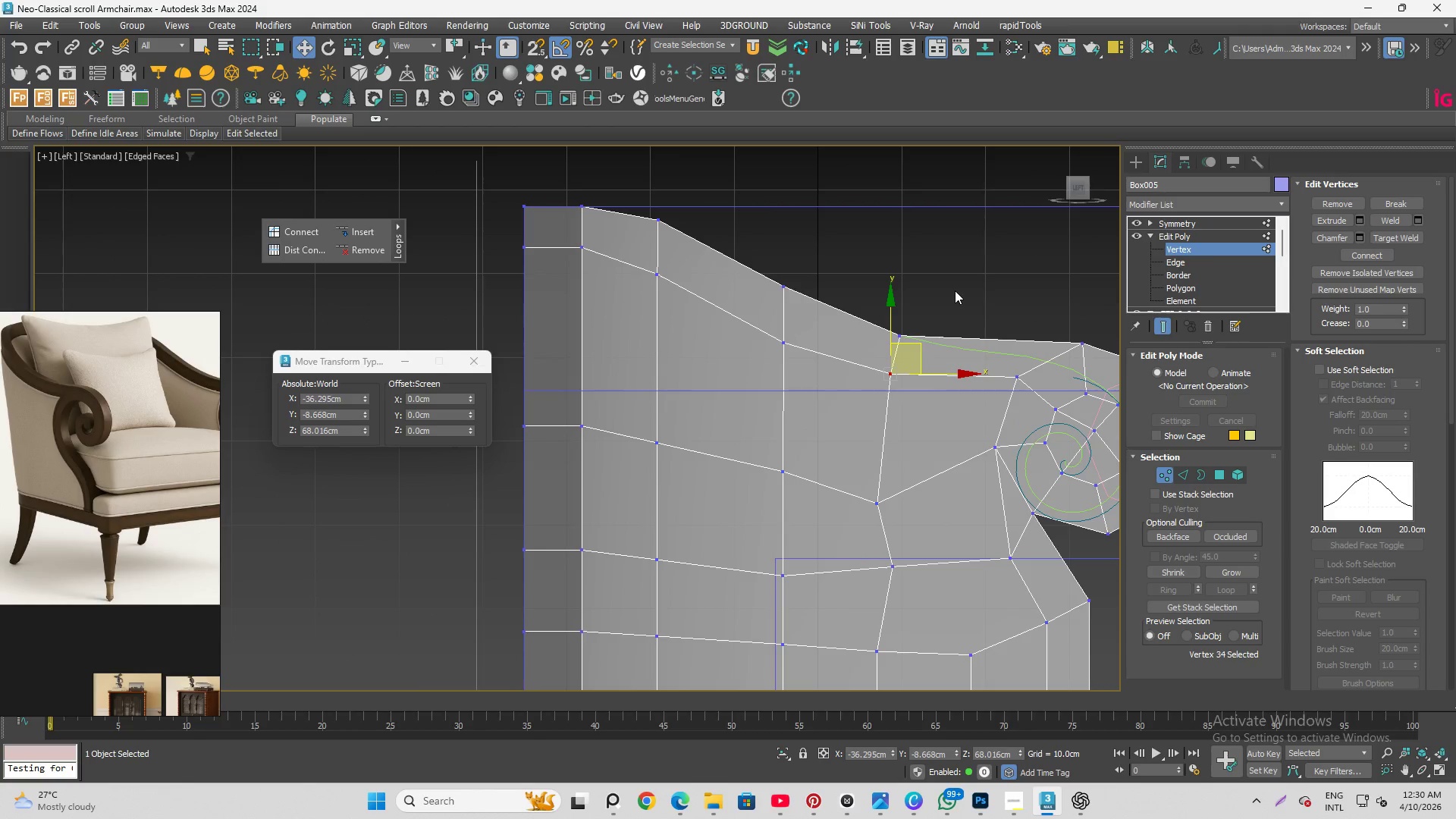 
left_click([955, 290])
 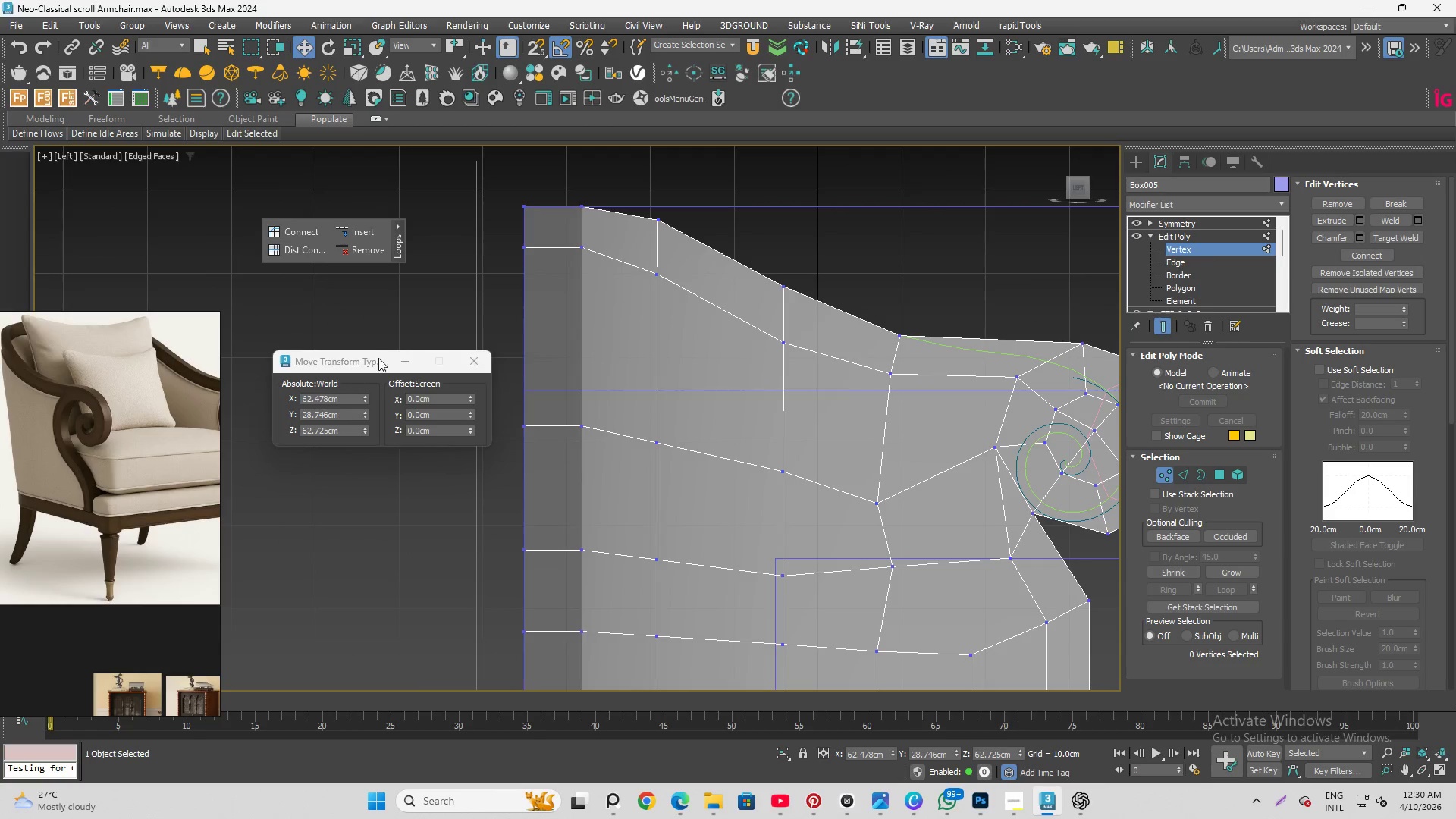 
scroll: coordinate [561, 339], scroll_direction: down, amount: 3.0
 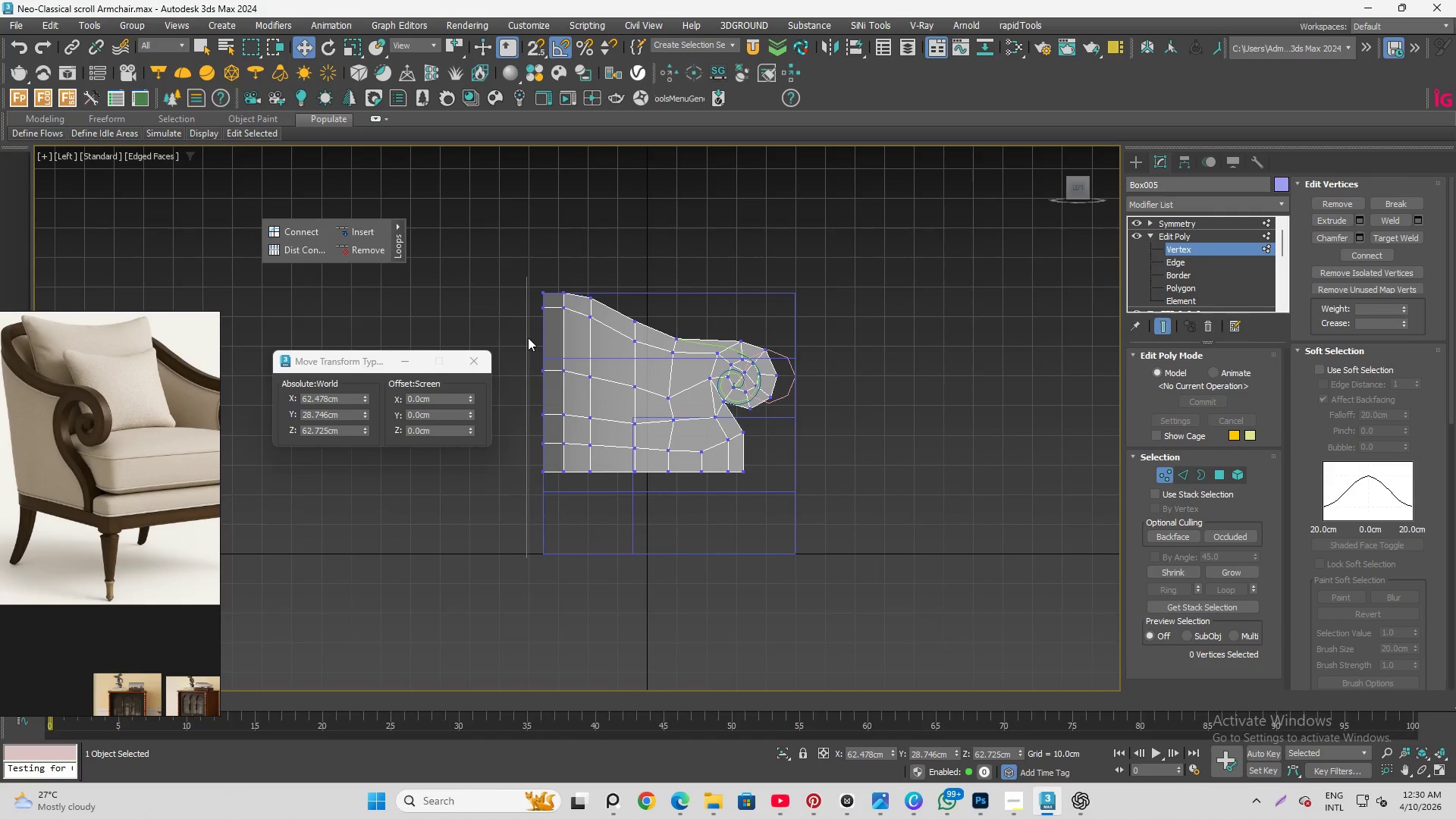 
scroll: coordinate [527, 338], scroll_direction: up, amount: 1.0
 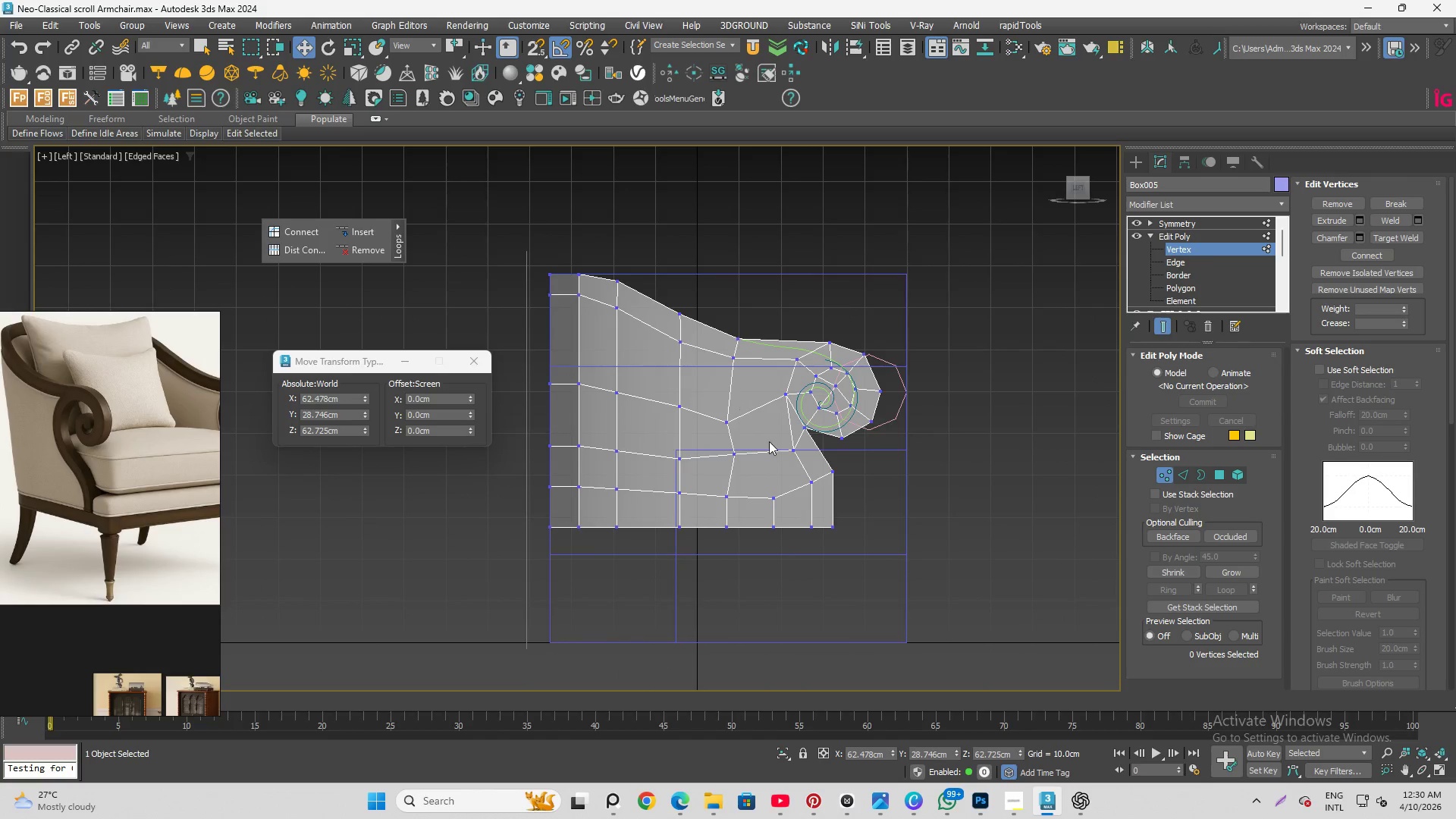 
hold_key(key=AltLeft, duration=1.45)
 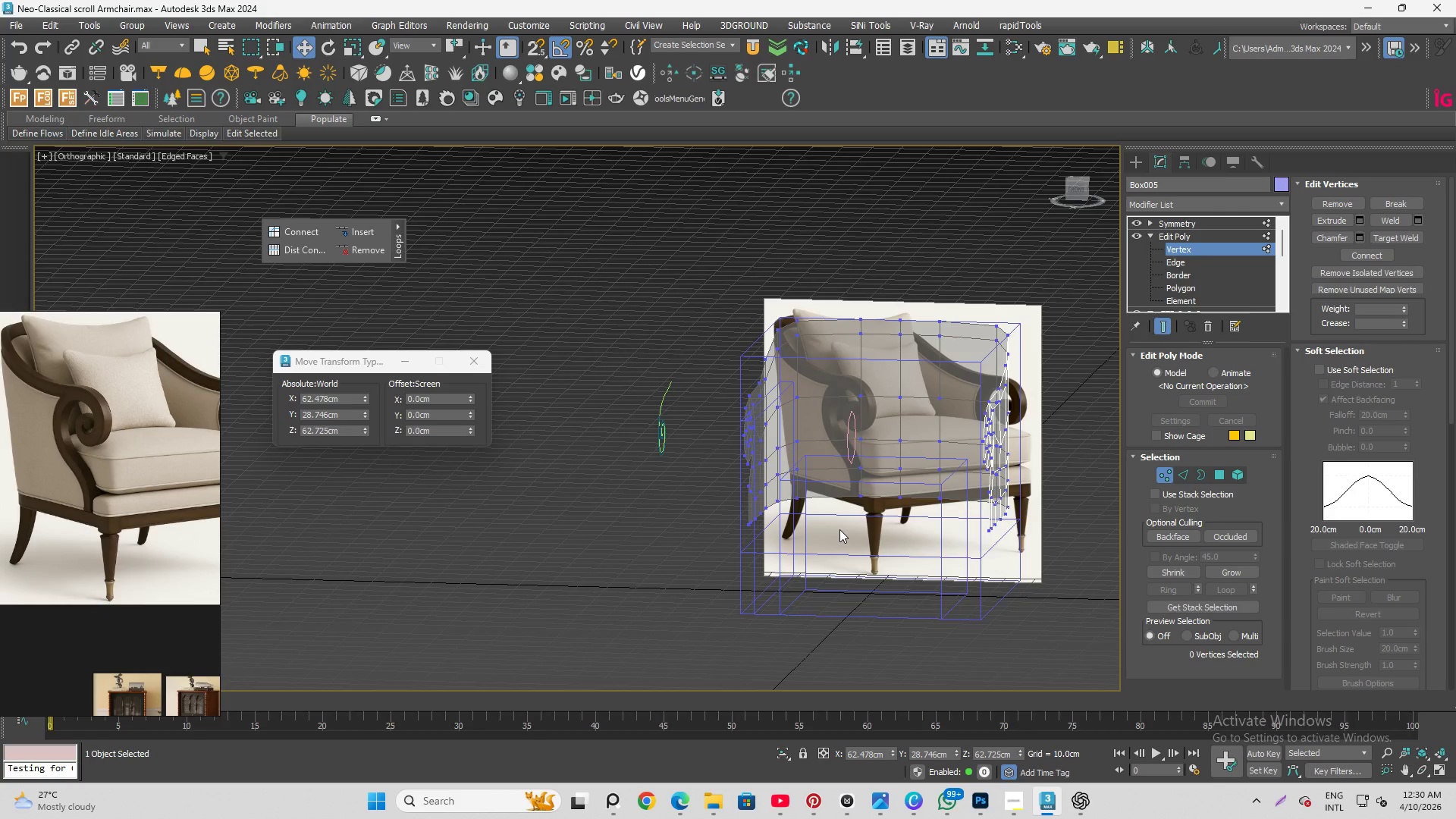 
scroll: coordinate [983, 507], scroll_direction: down, amount: 1.0
 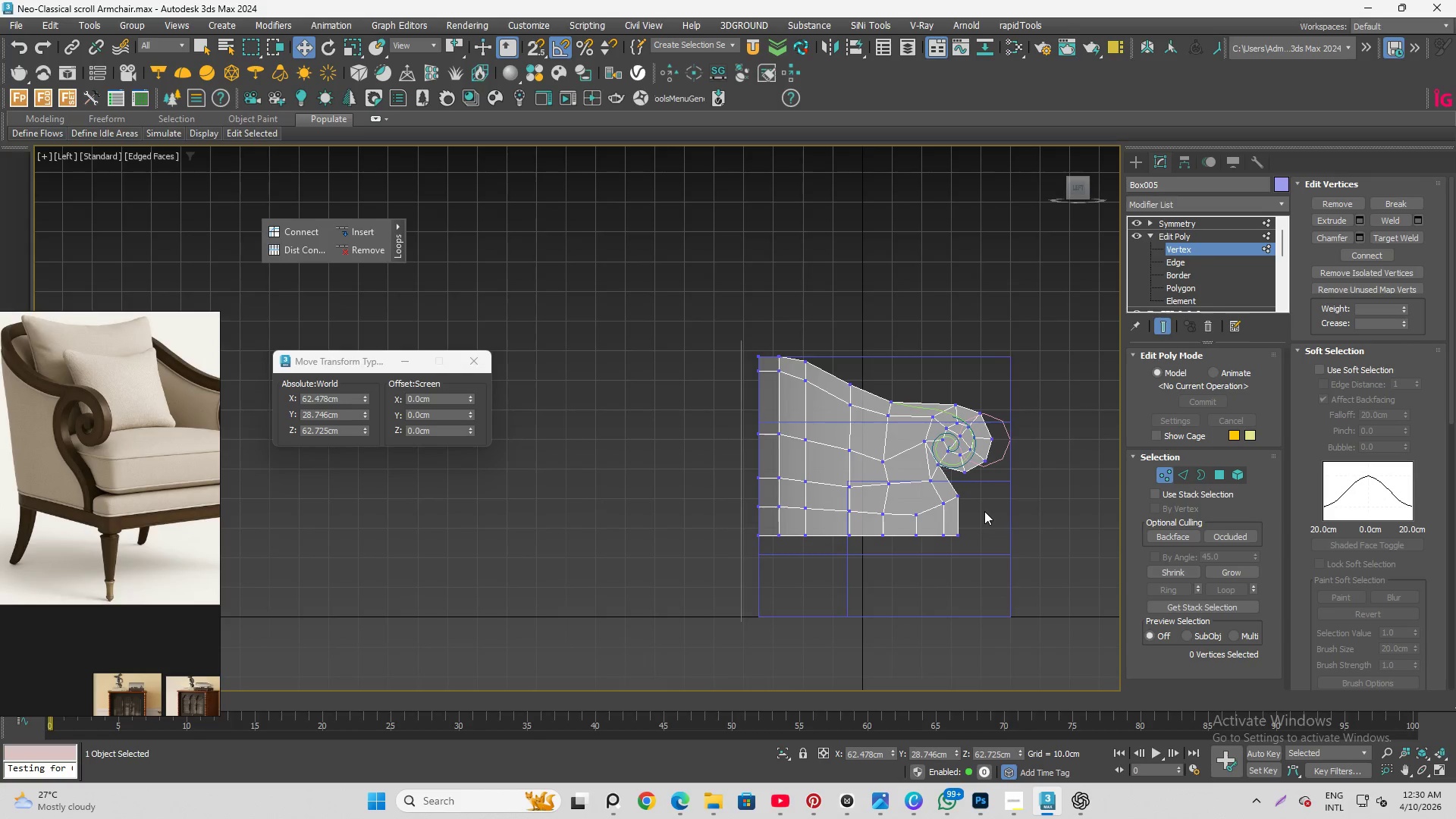 
key(Control+S)
 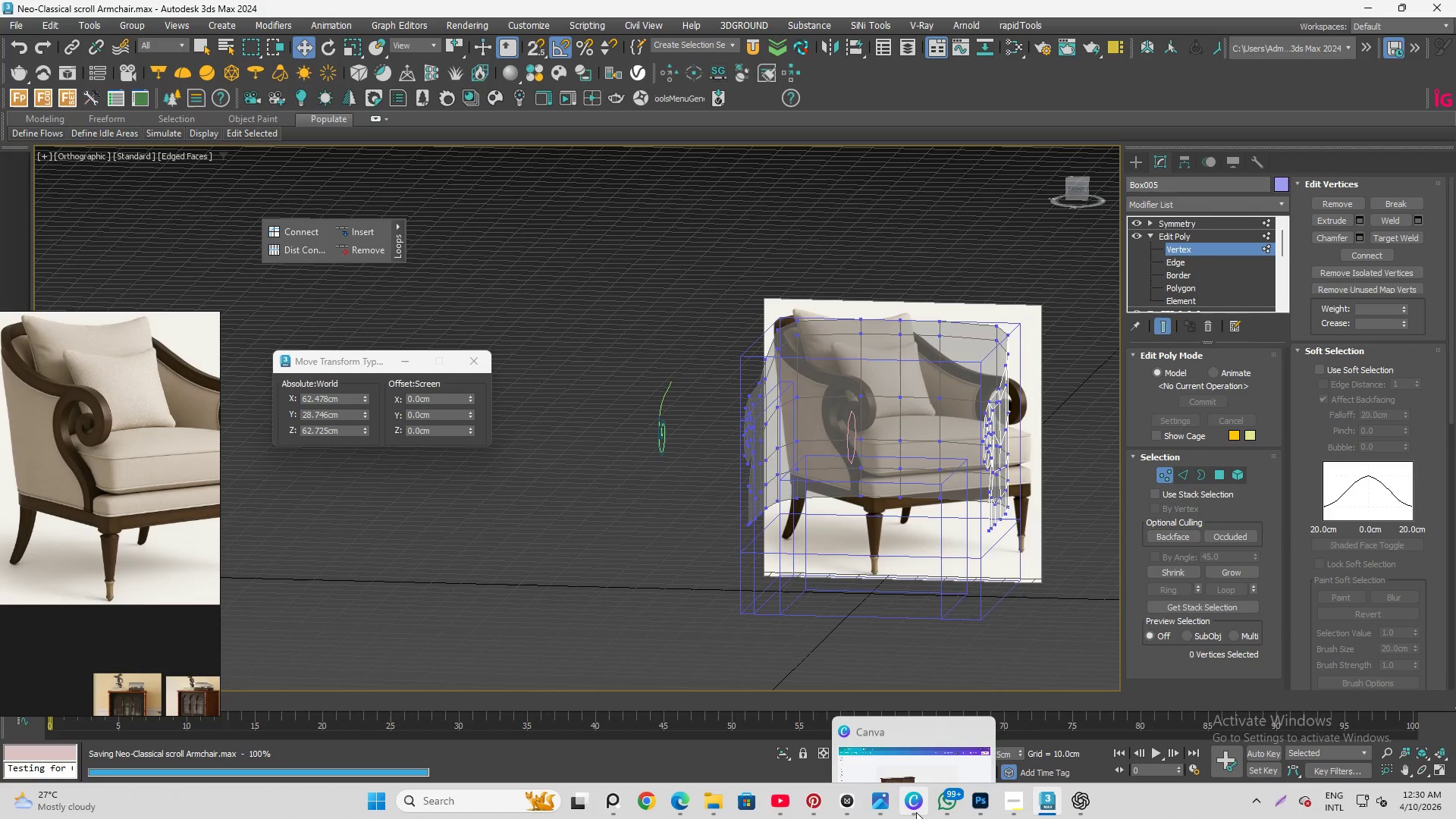 
left_click([916, 812])
 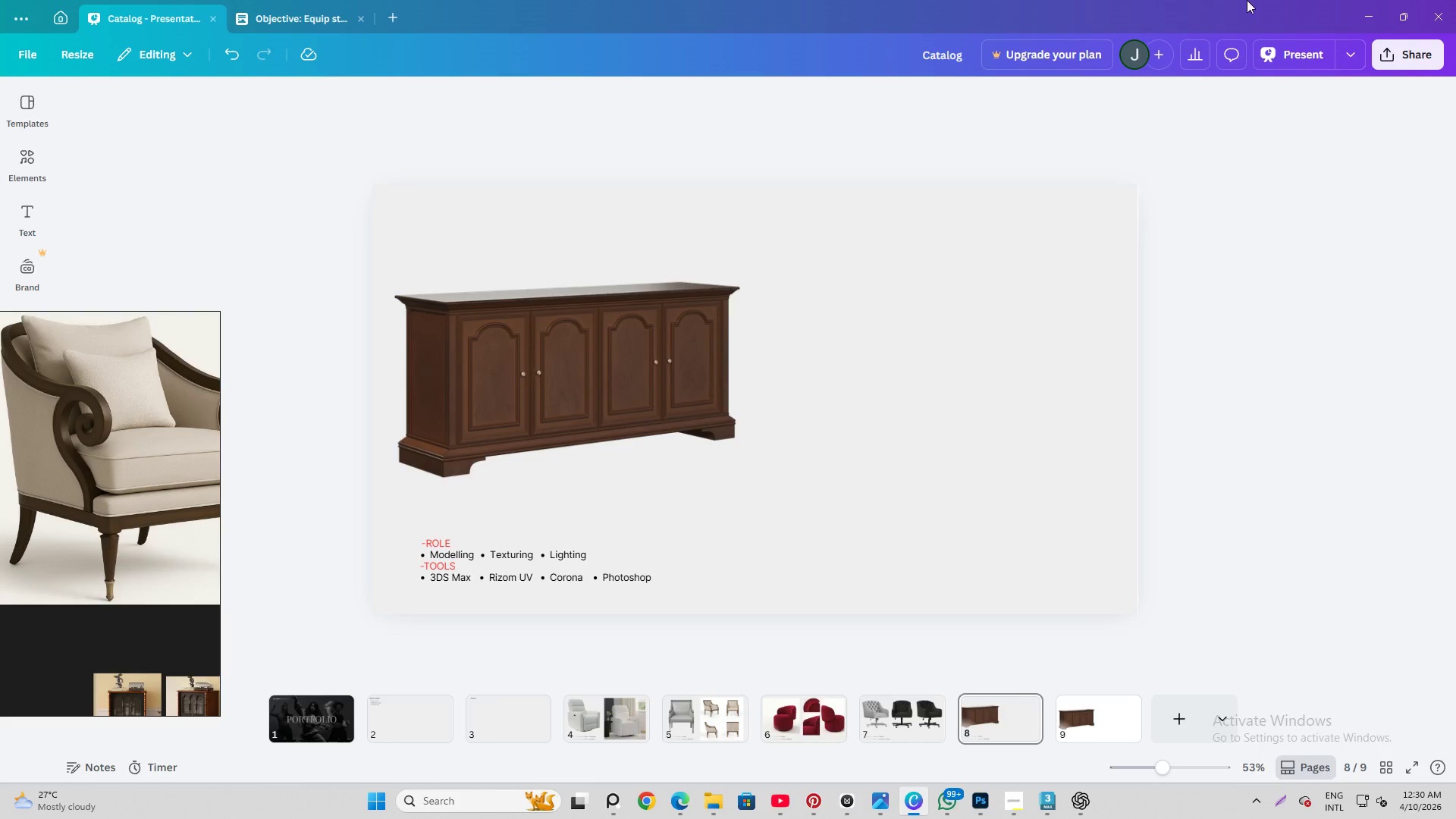 
left_click([1362, 20])
 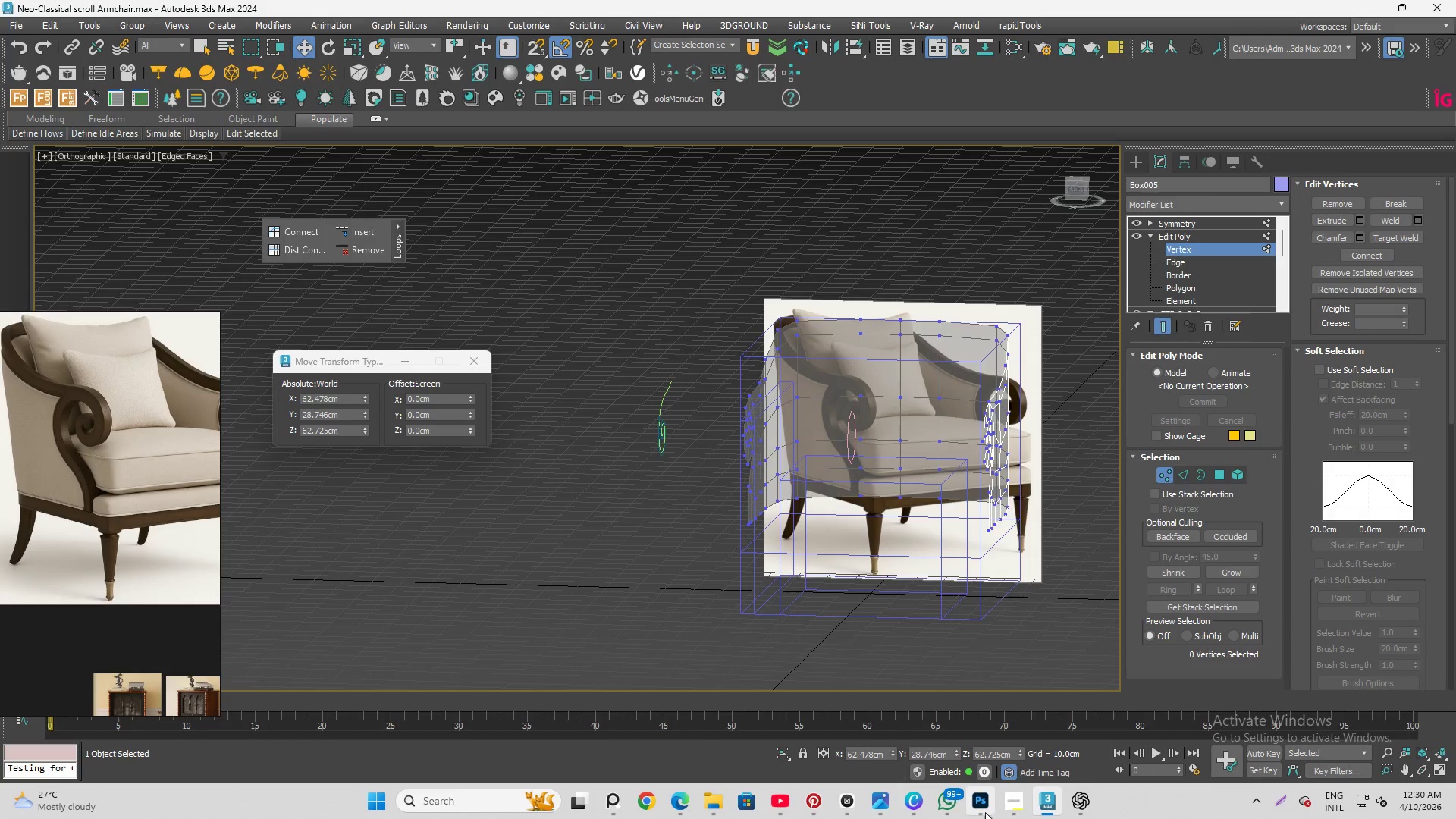 
left_click([1019, 808])